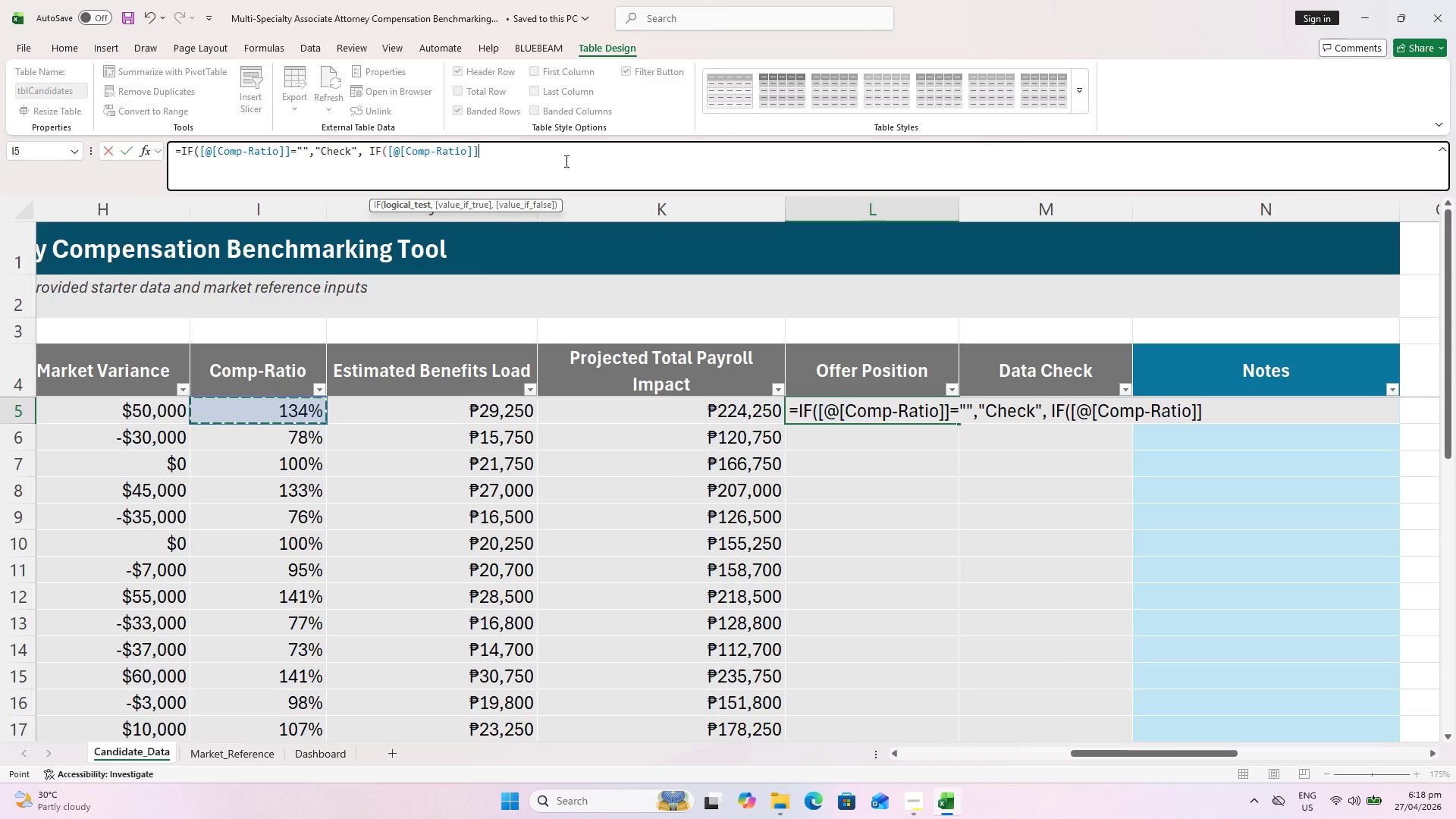 
type(<0.0,"BelowMarket)
key(Backspace)
key(Backspace)
key(Backspace)
key(Backspace)
key(Backspace)
key(Backspace)
type( <)
key(Backspace)
type(Market")
 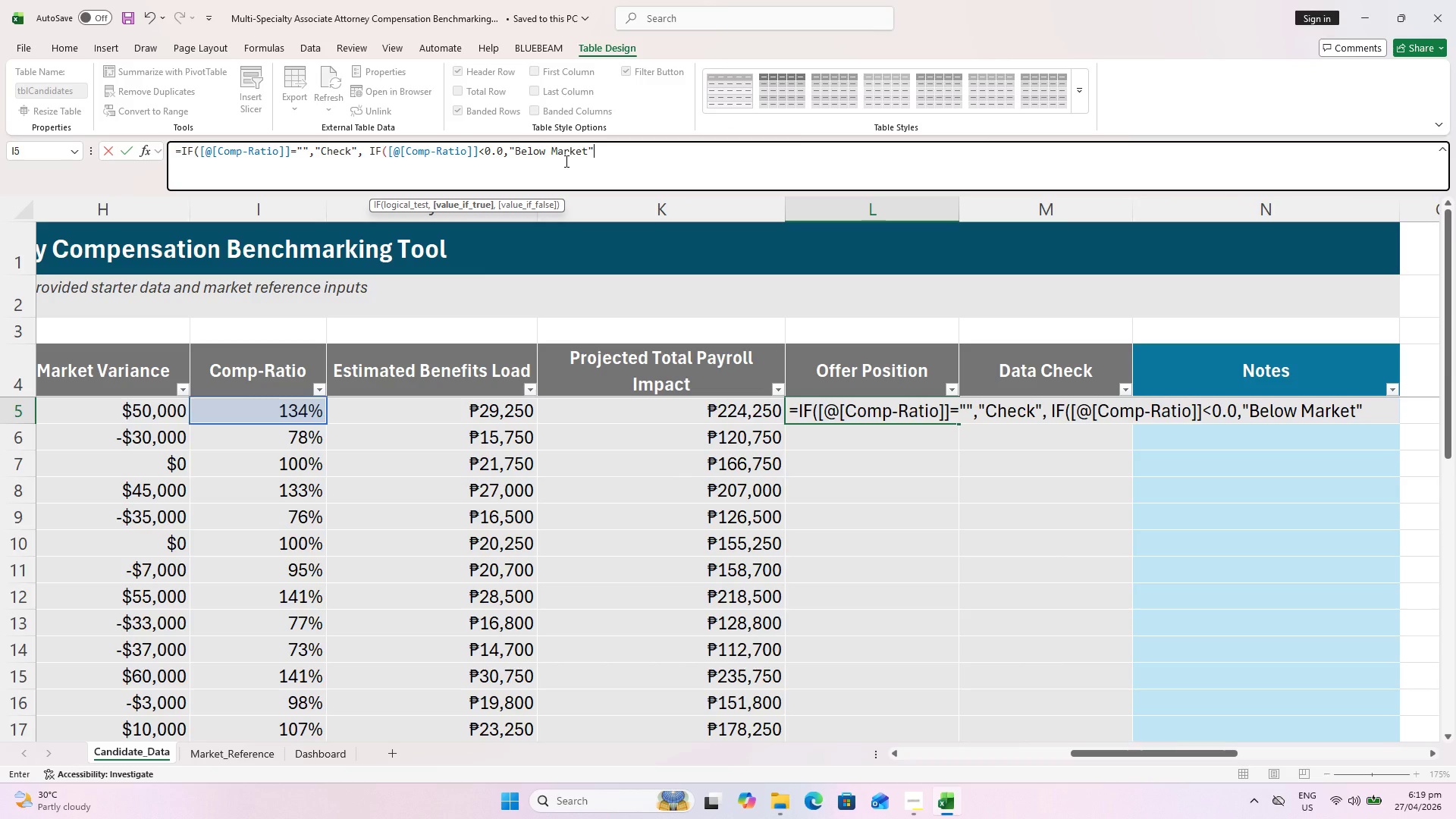 
wait(10.92)
 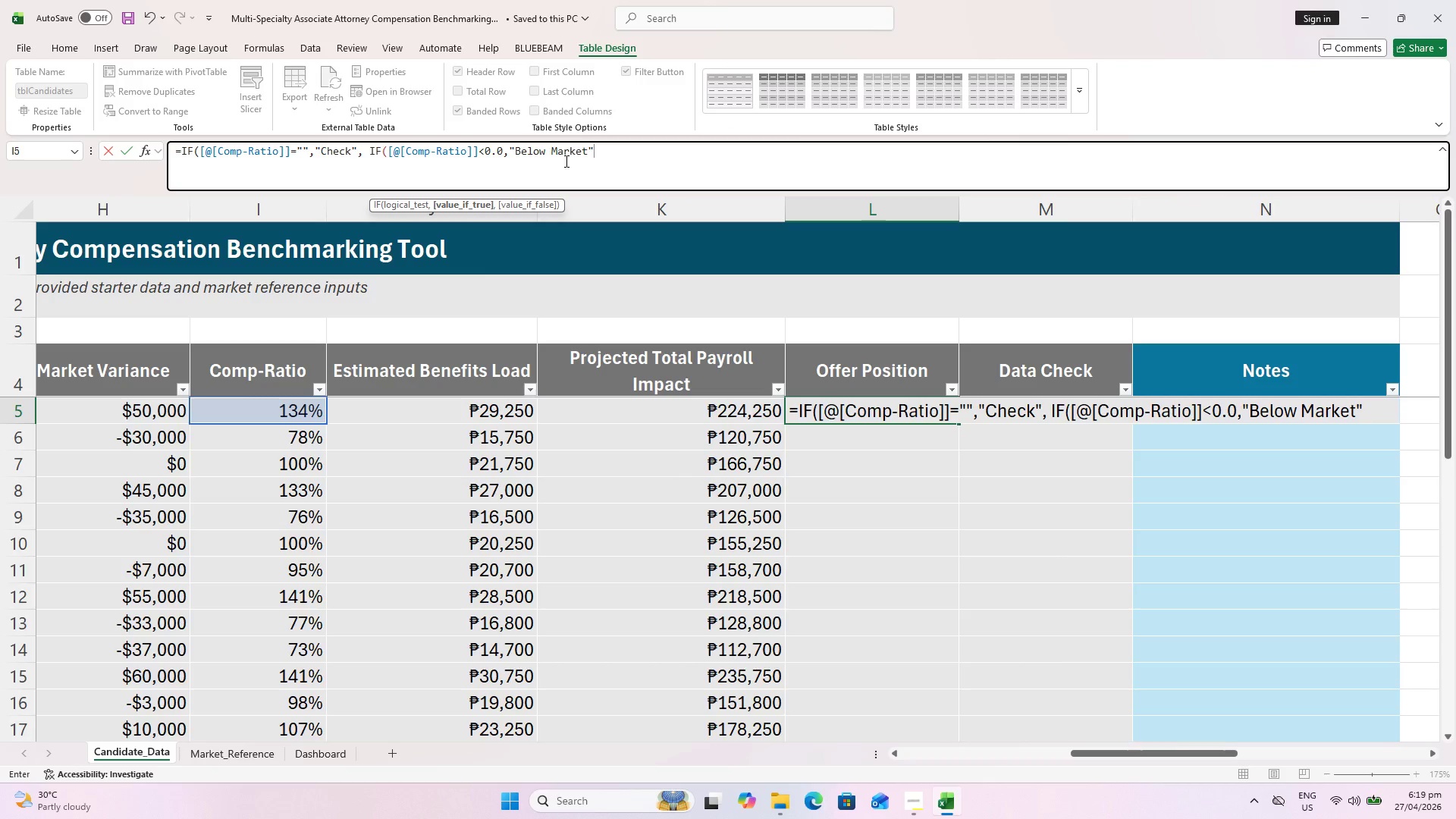 
type(,IF()
 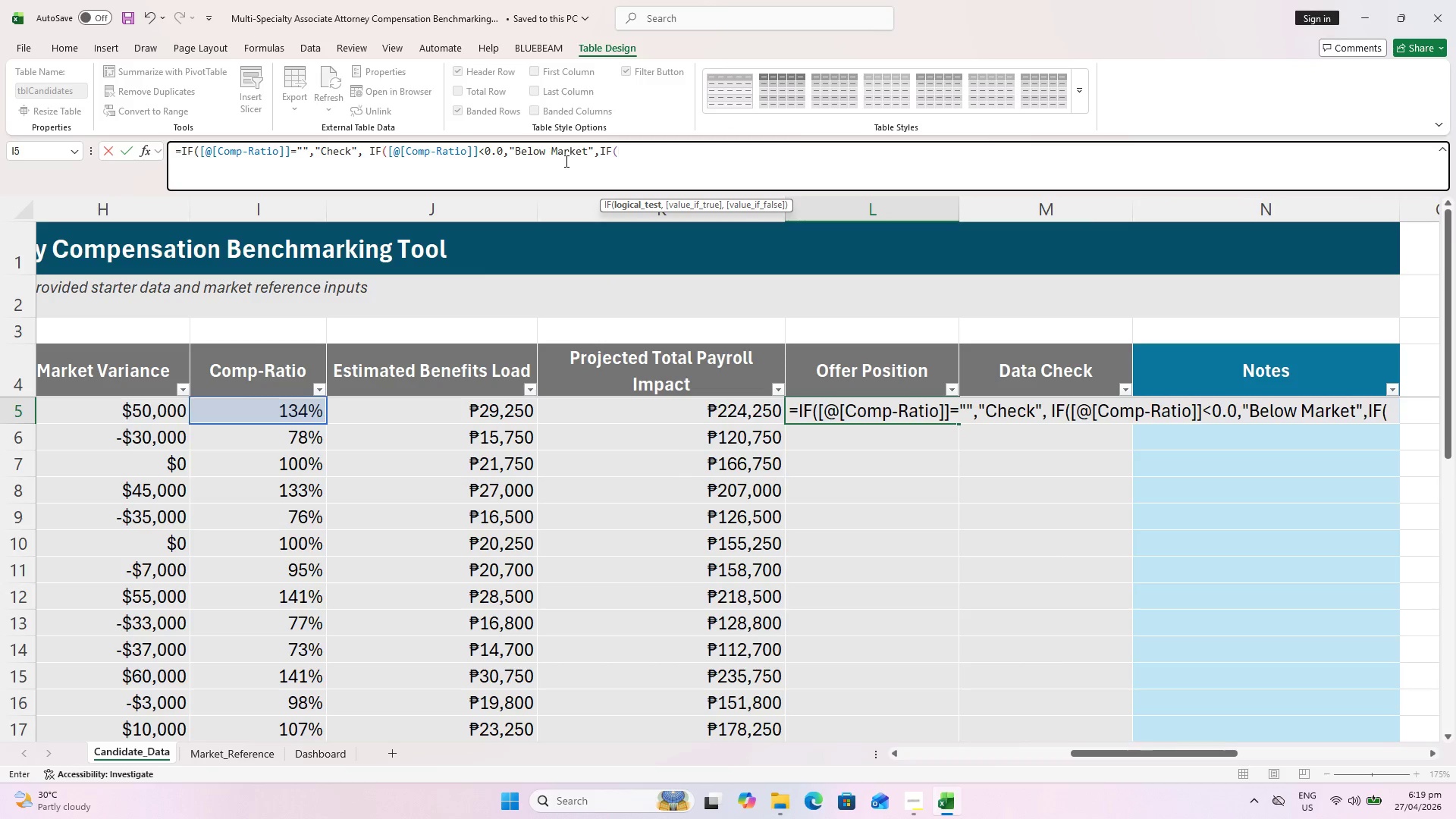 
left_click([258, 409])
 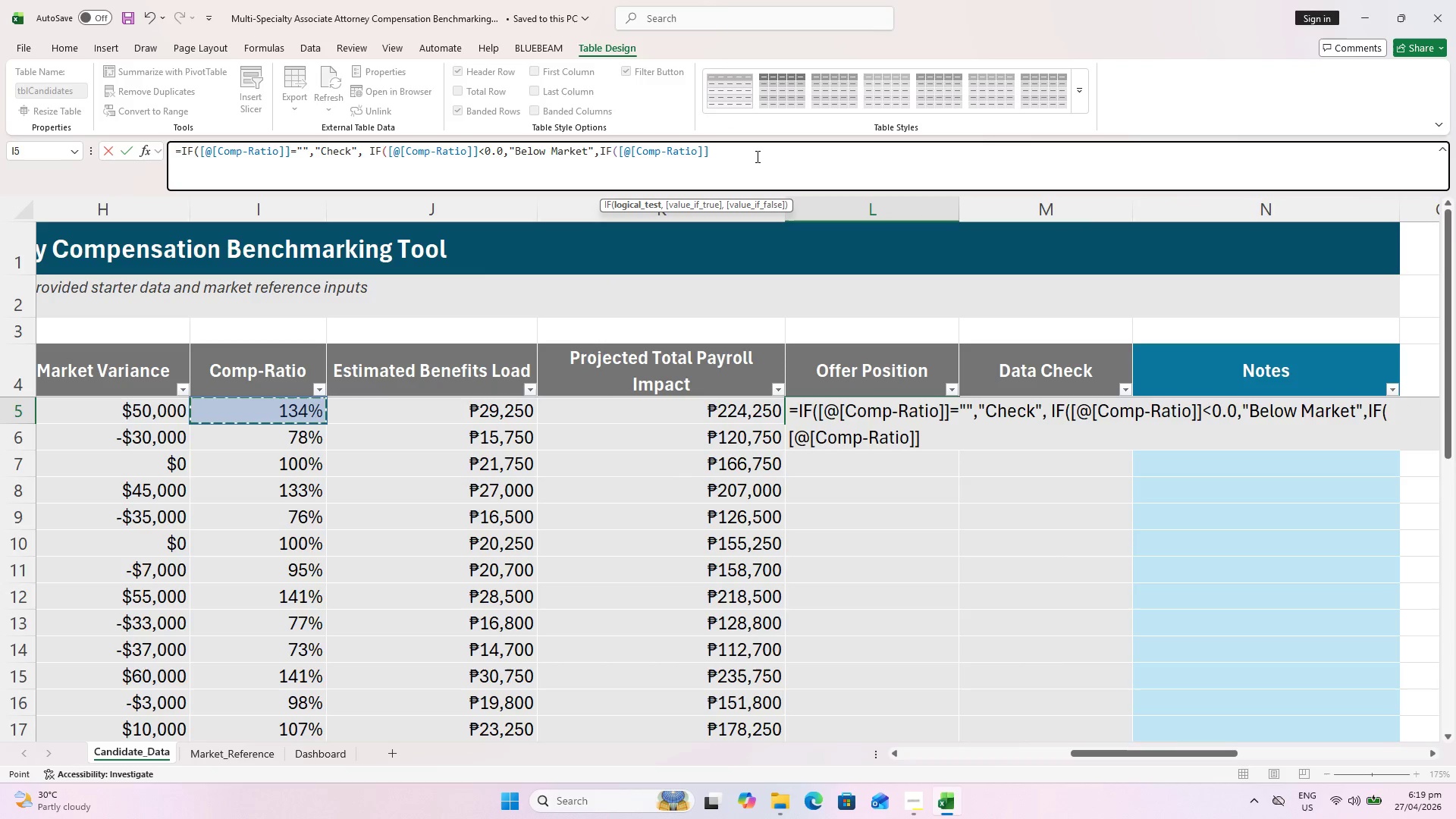 
type(<=1.1, "Within Market","Above Market"))))
 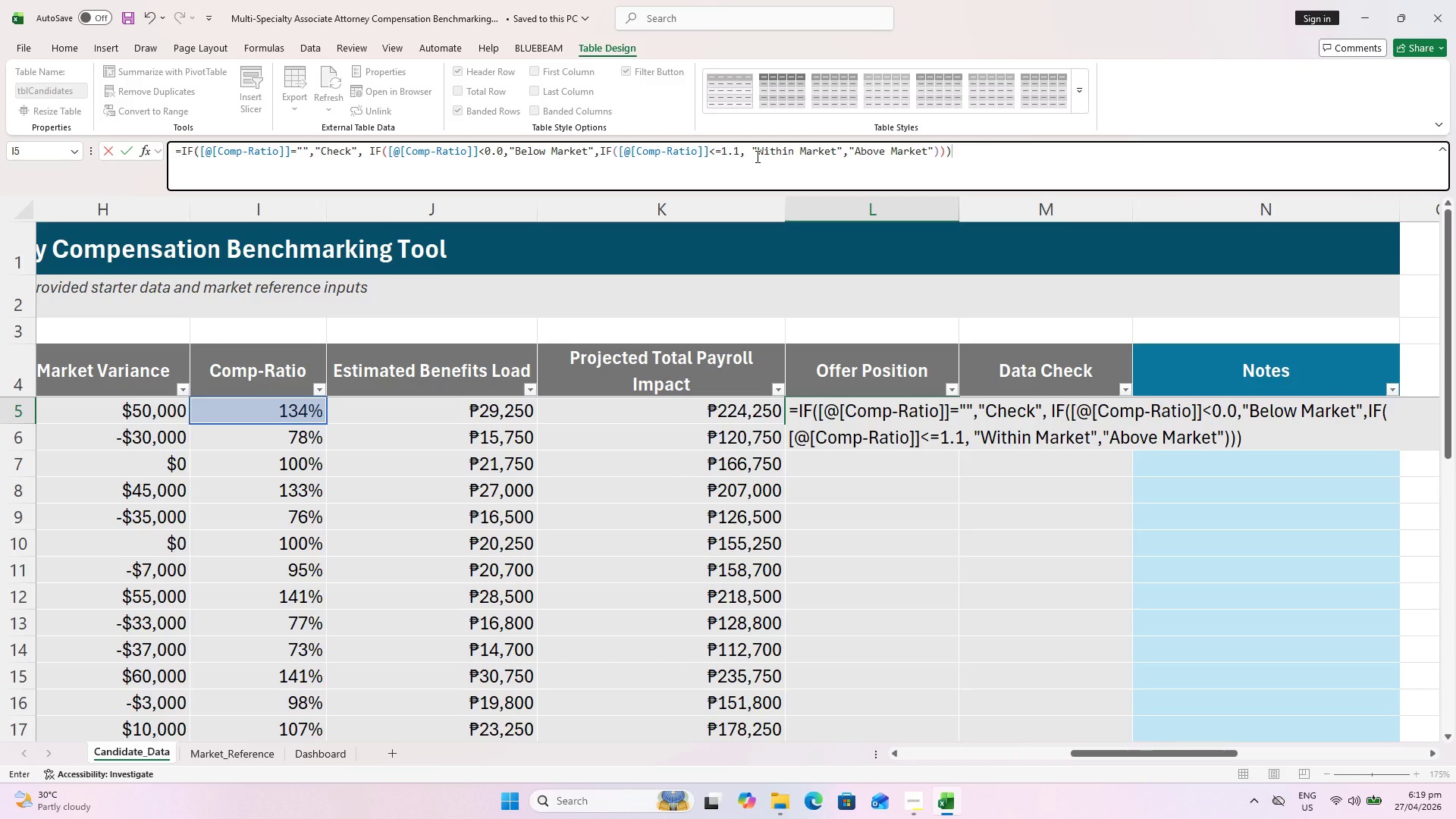 
key(Enter)
 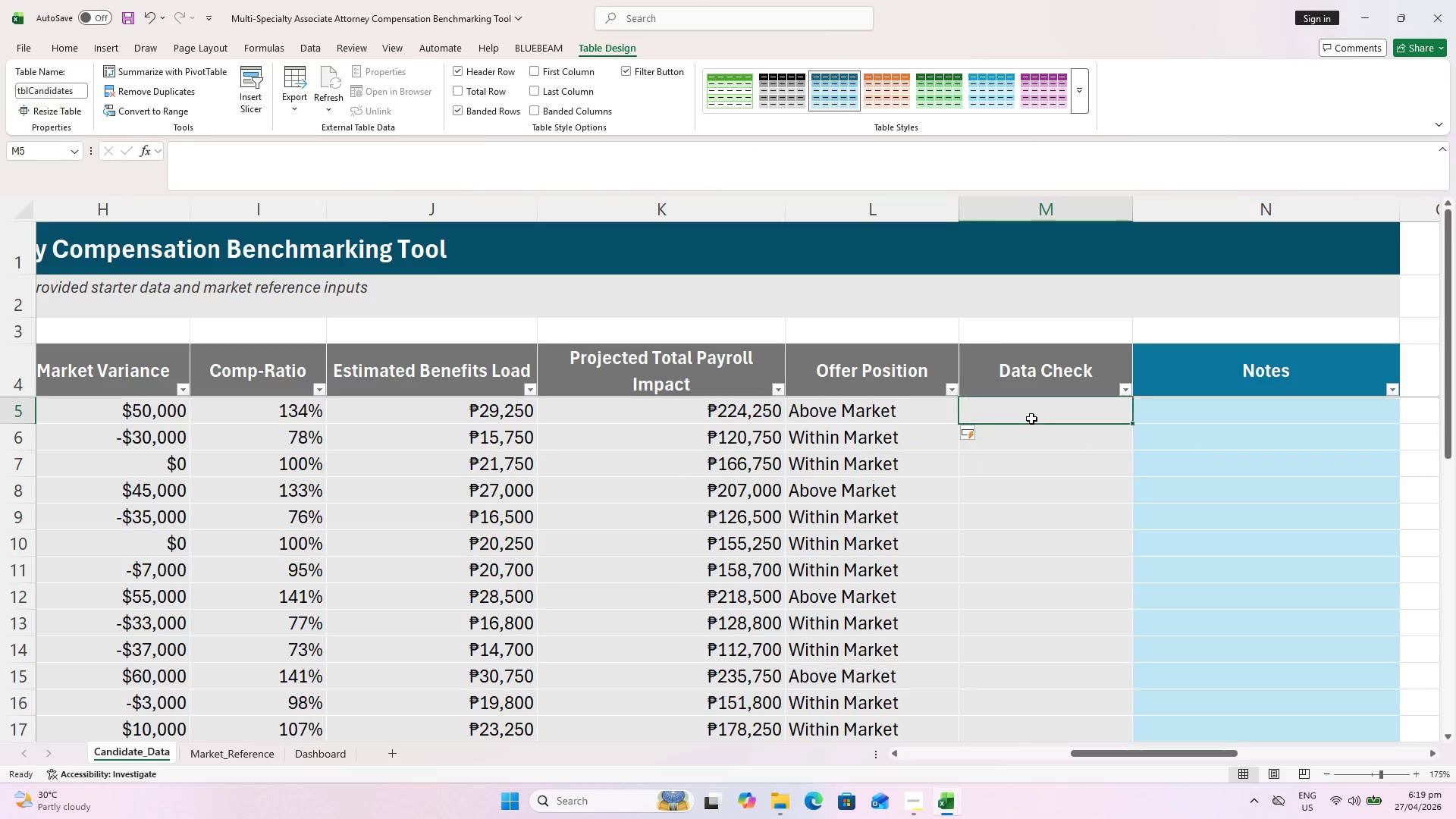 
key(Control+S)
 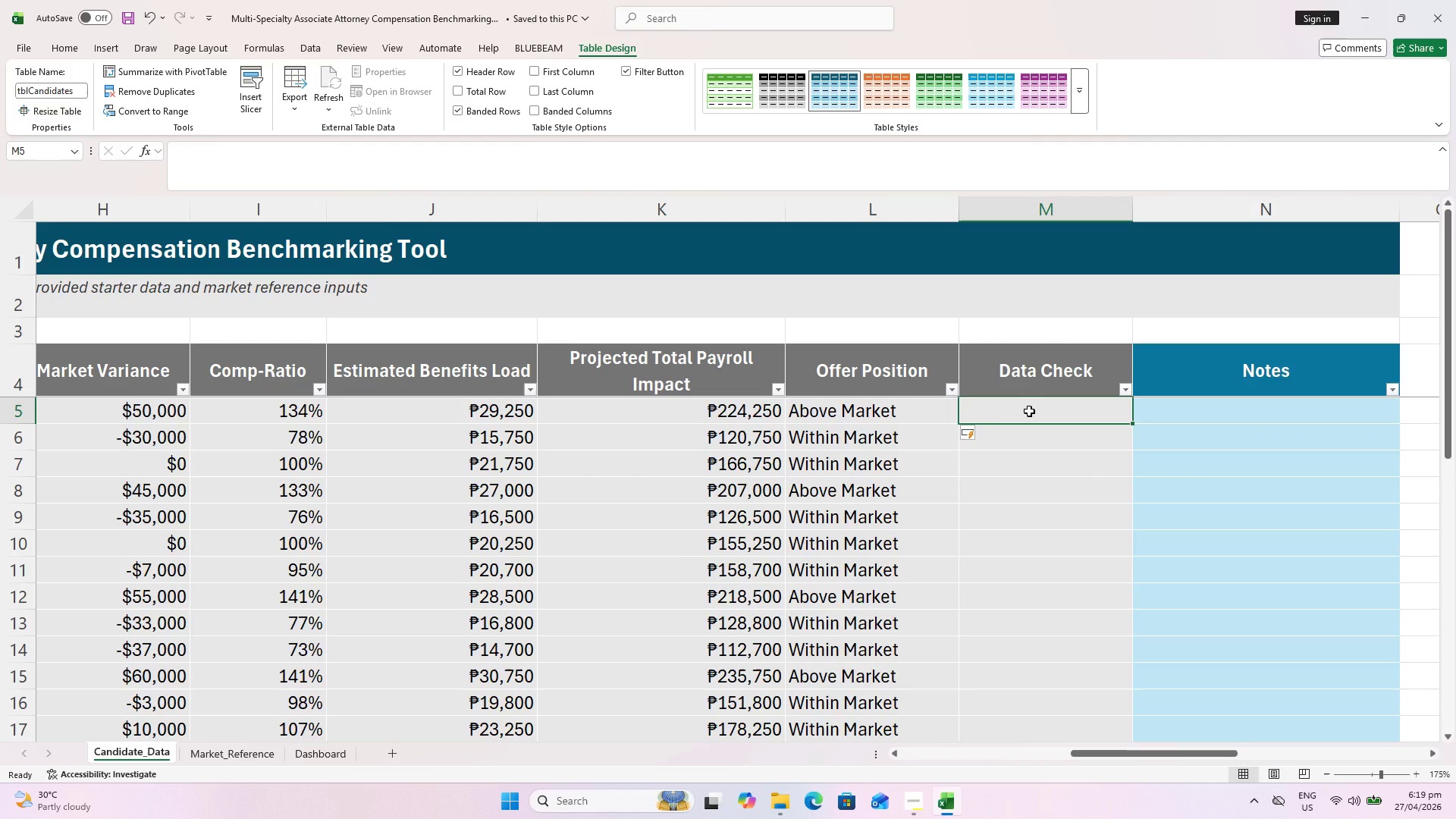 
type(=IF9)
key(Backspace)
type((OR(AND()
 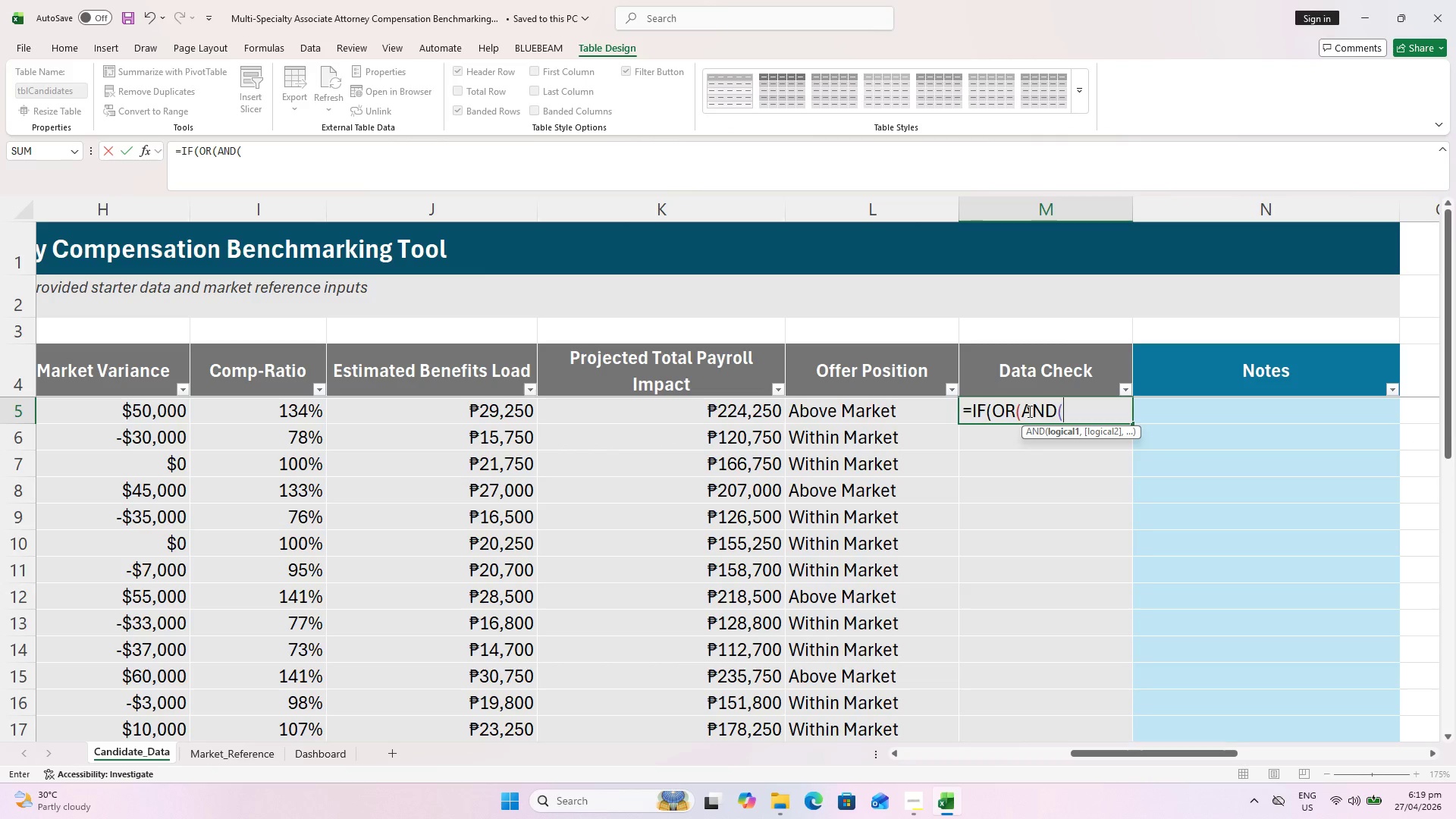 
left_click_drag(start_coordinate=[1118, 754], to_coordinate=[986, 761])
 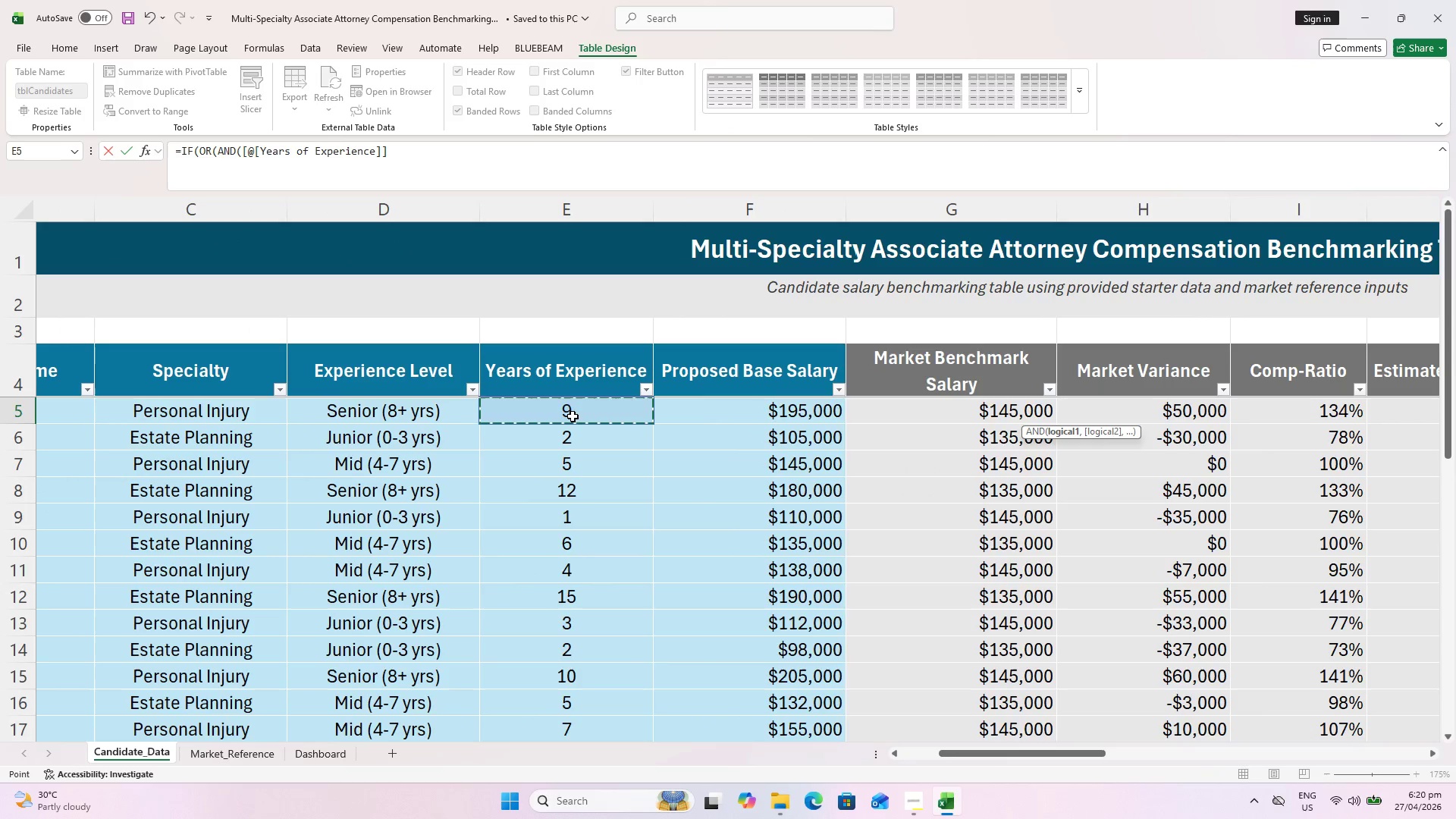 
wait(7.42)
 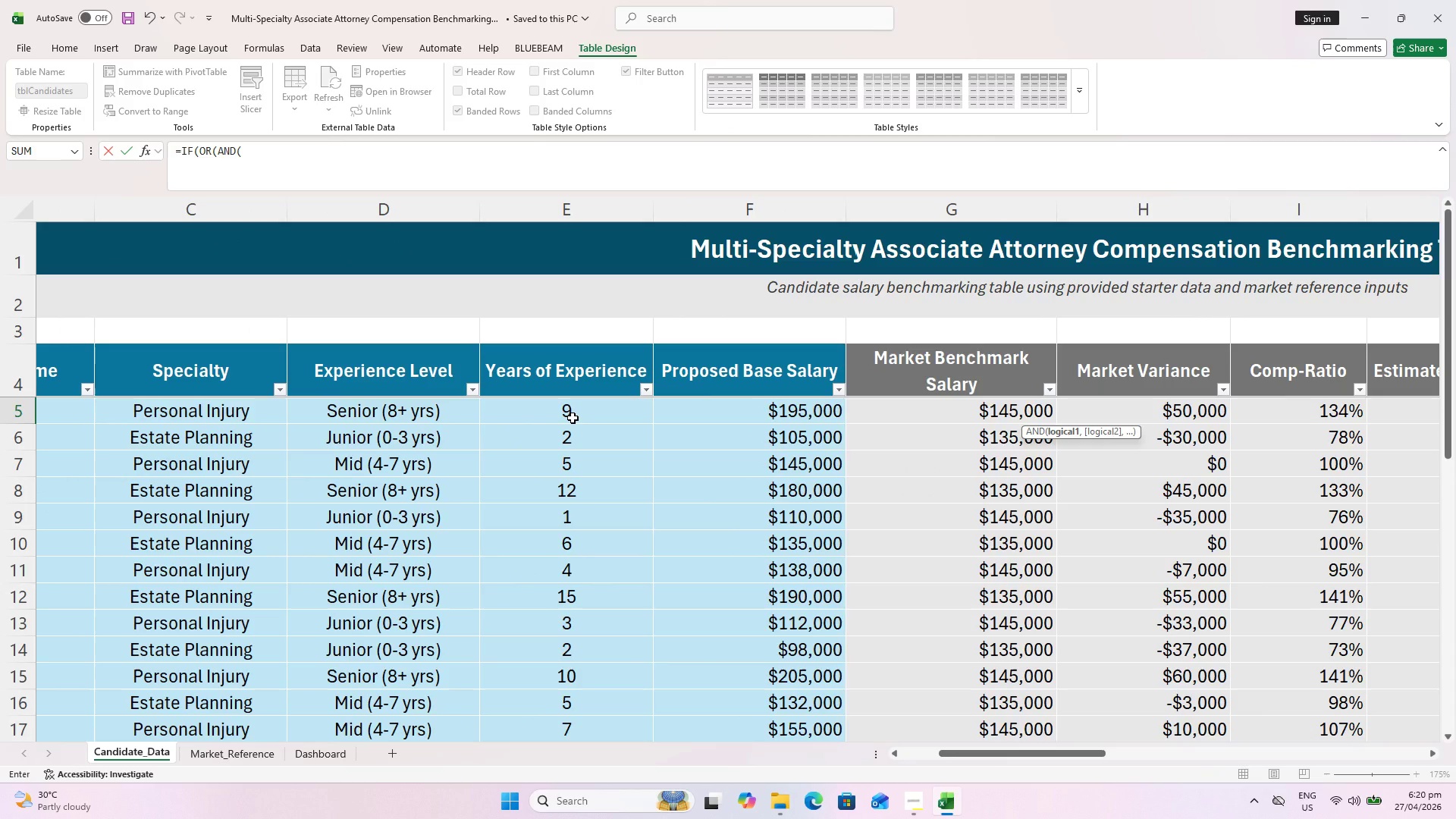 
key(Shift+Comma)
 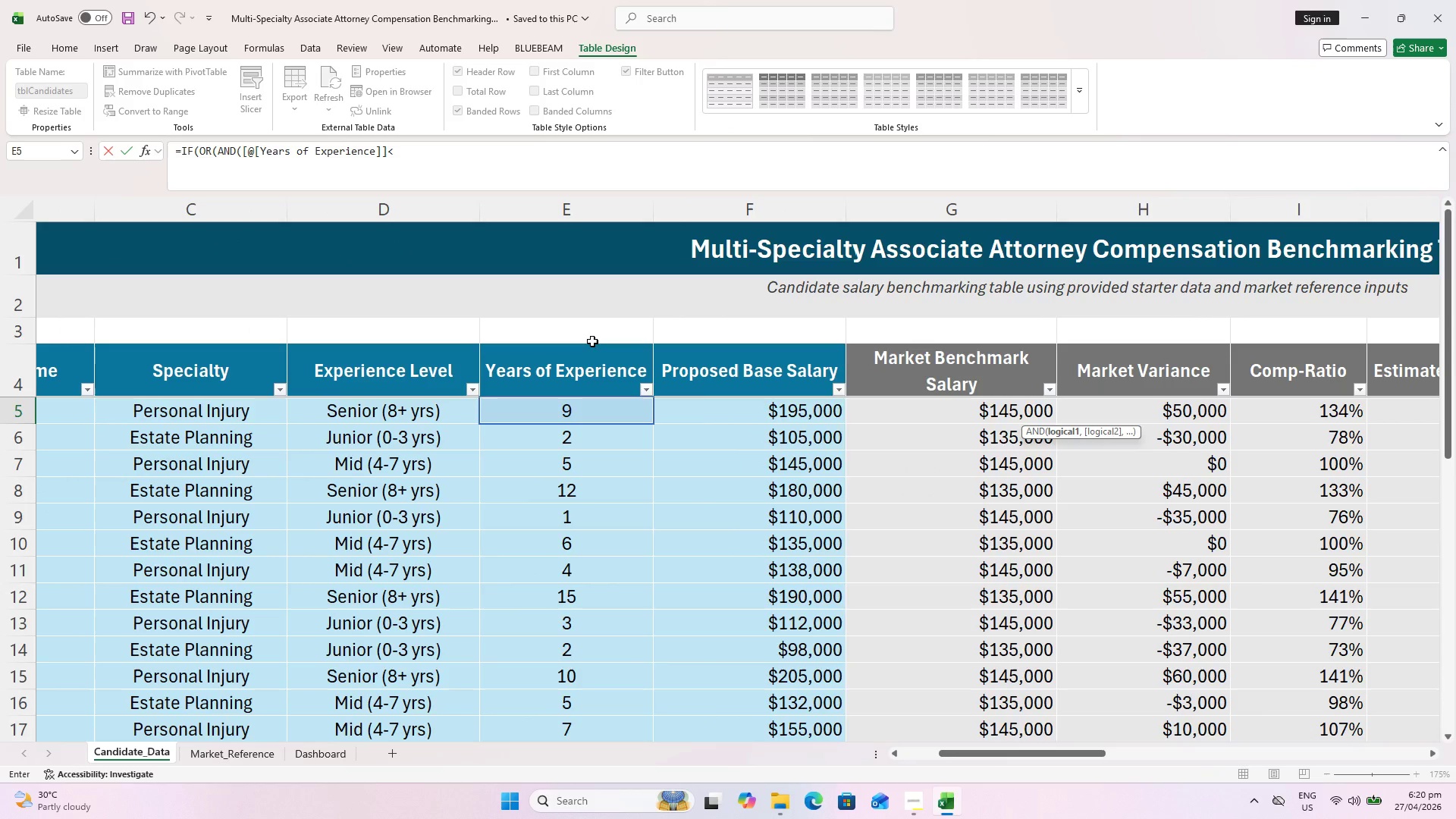 
key(Equal)
 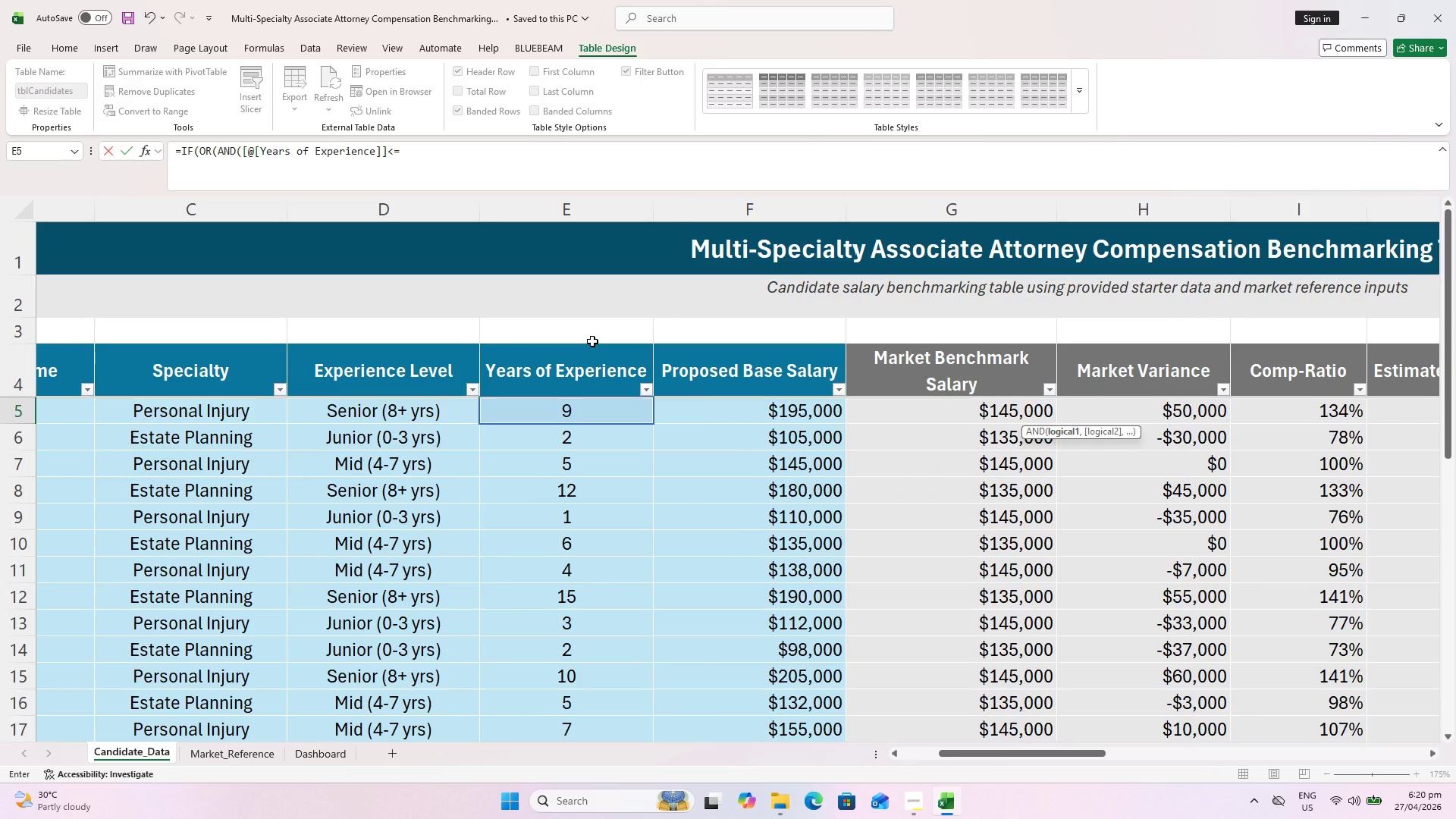 
key(3)
 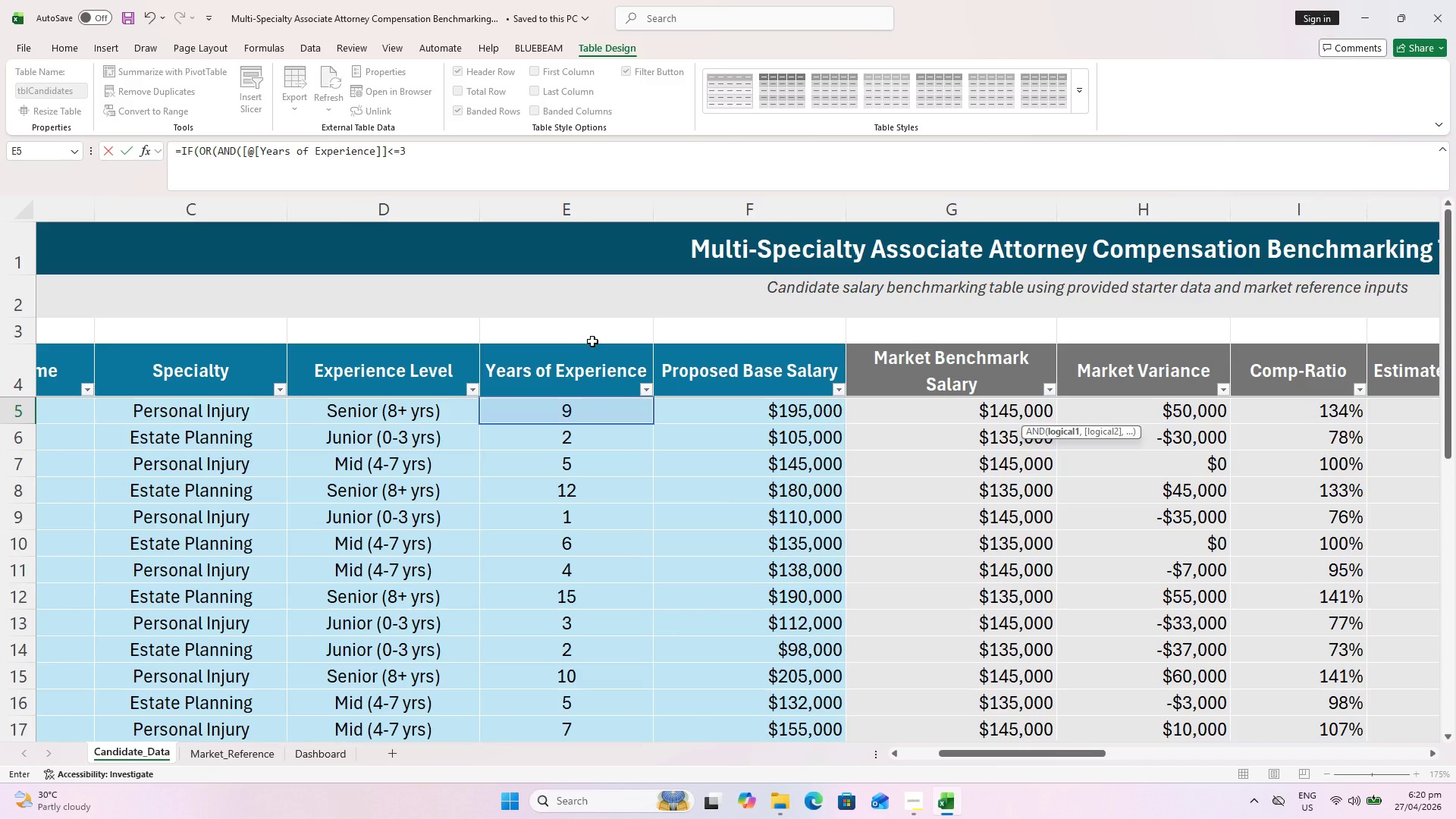 
key(Comma)
 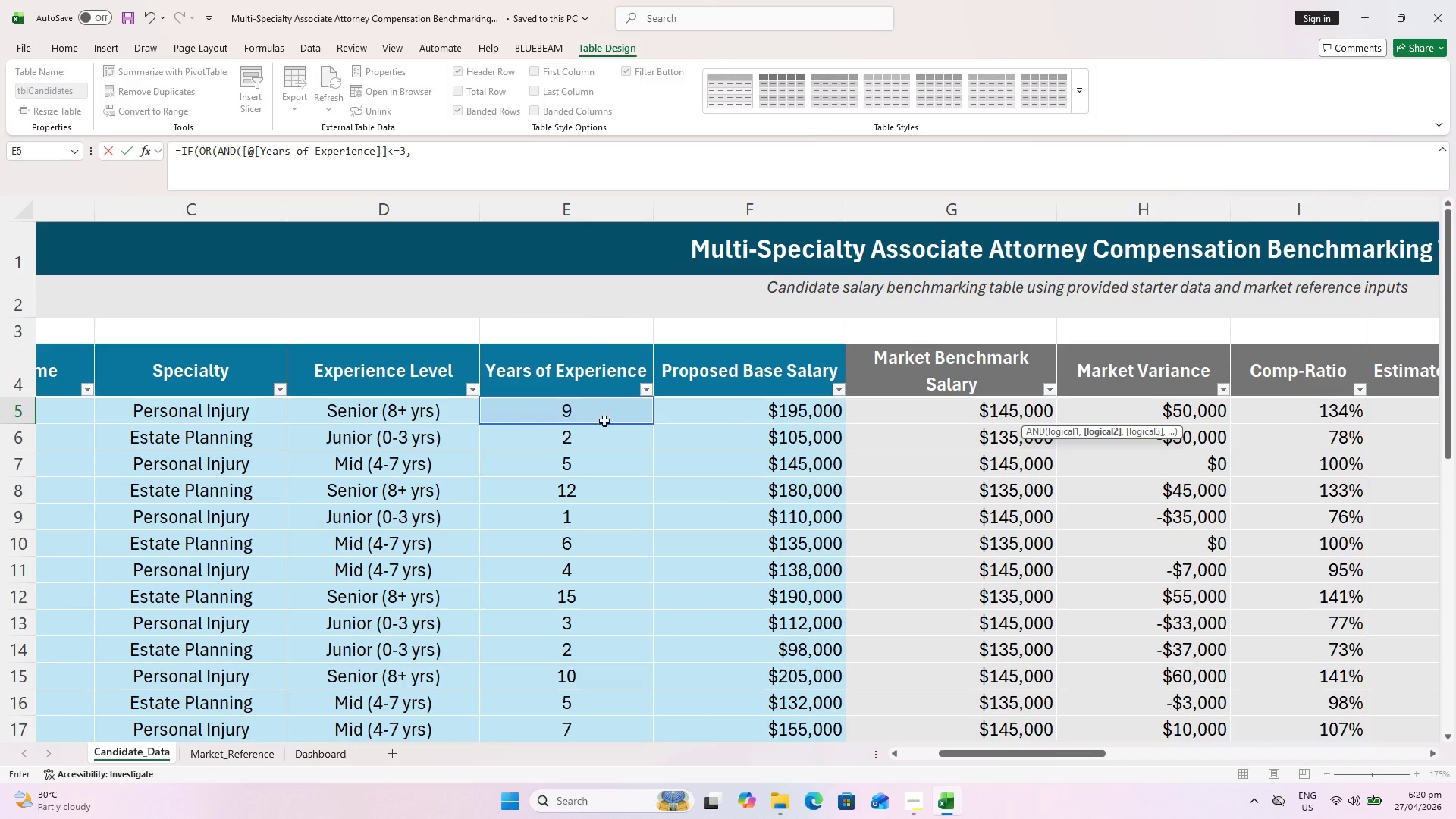 
left_click([437, 405])
 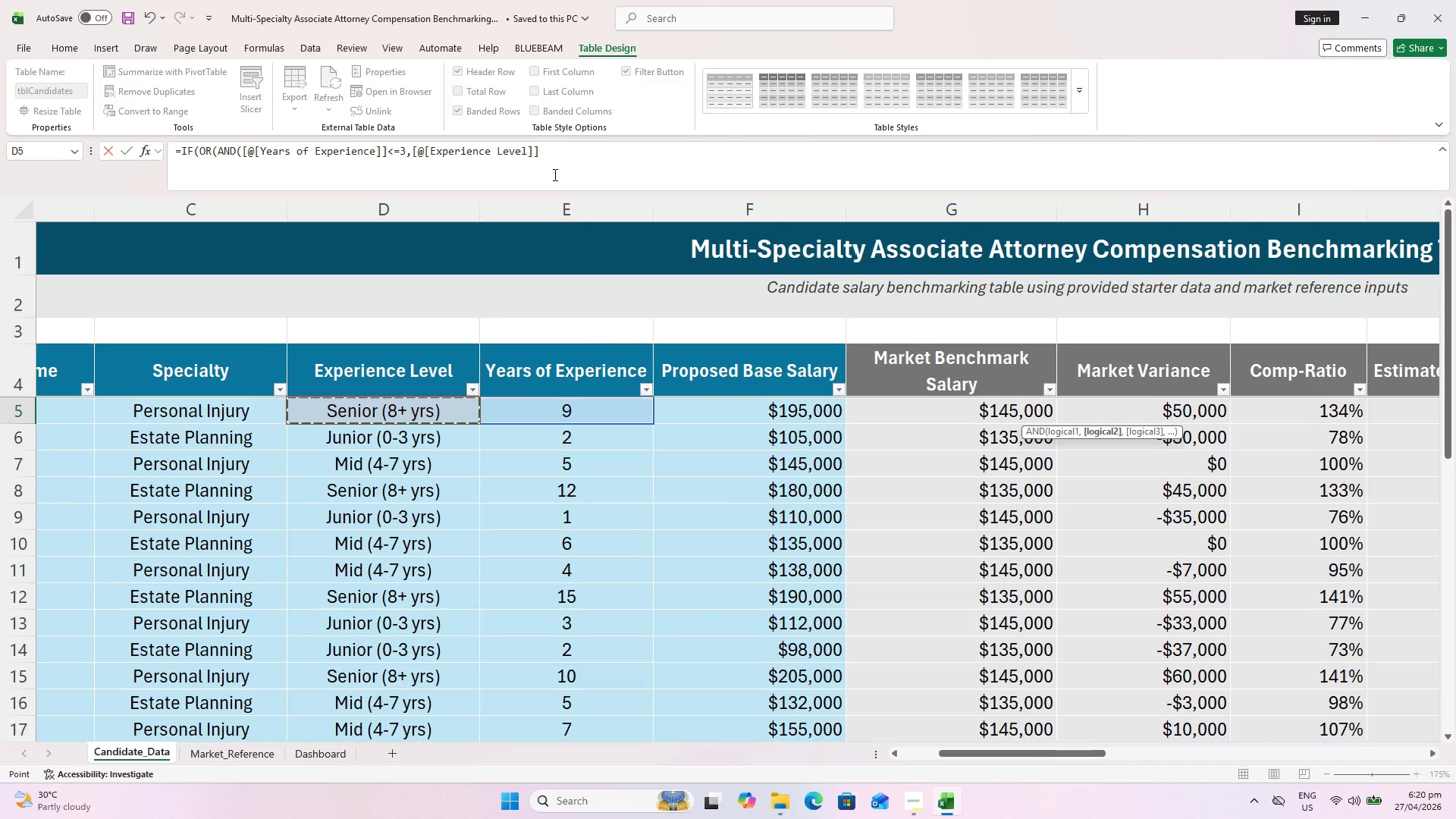 
type(="jU)
key(Backspace)
key(Backspace)
type(Junior ()-3)
key(Backspace)
key(Backspace)
key(Backspace)
type(0)
key(Backspace)
key(Backspace)
type((0-3 yrs)")
 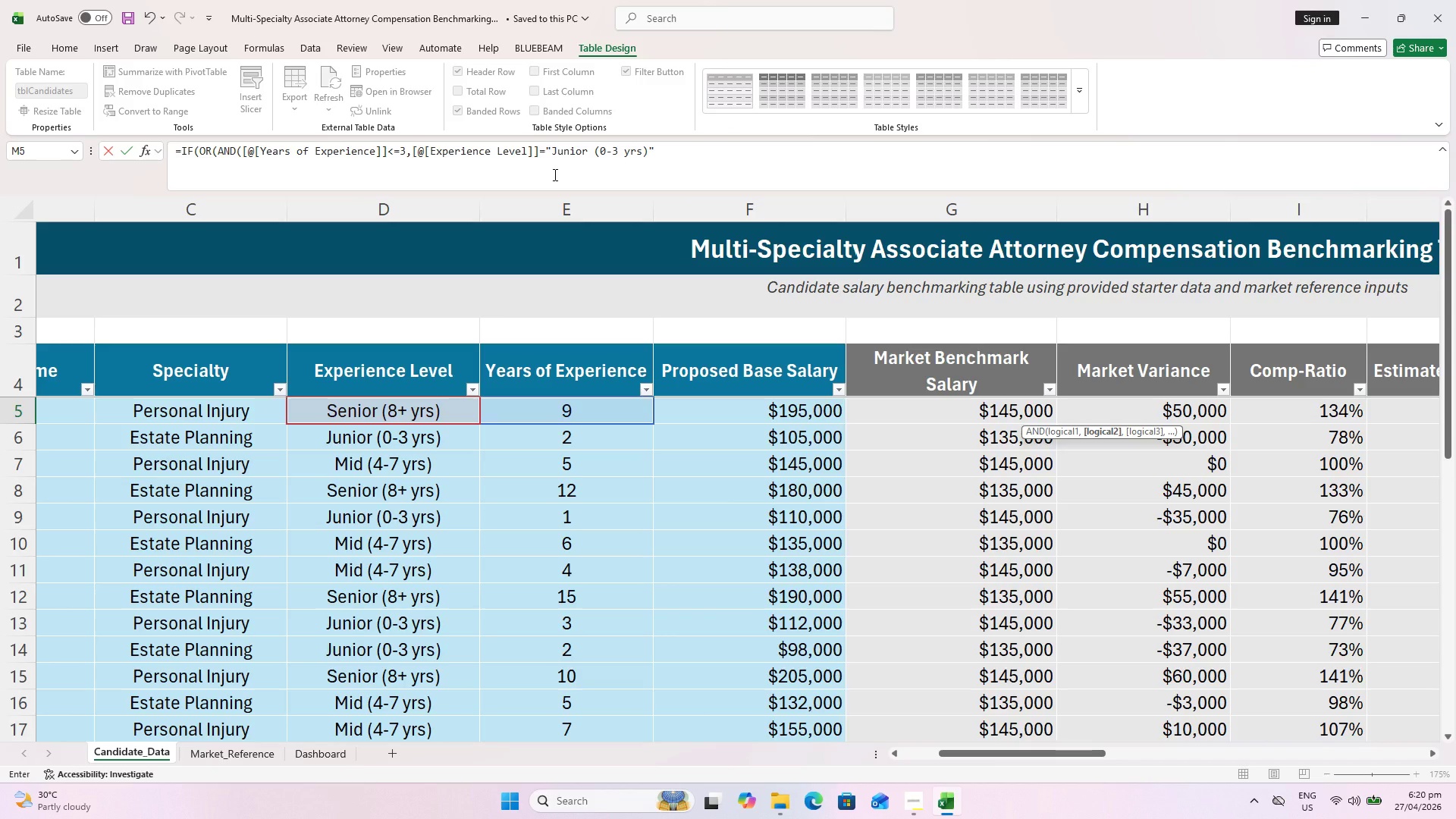 
wait(5.06)
 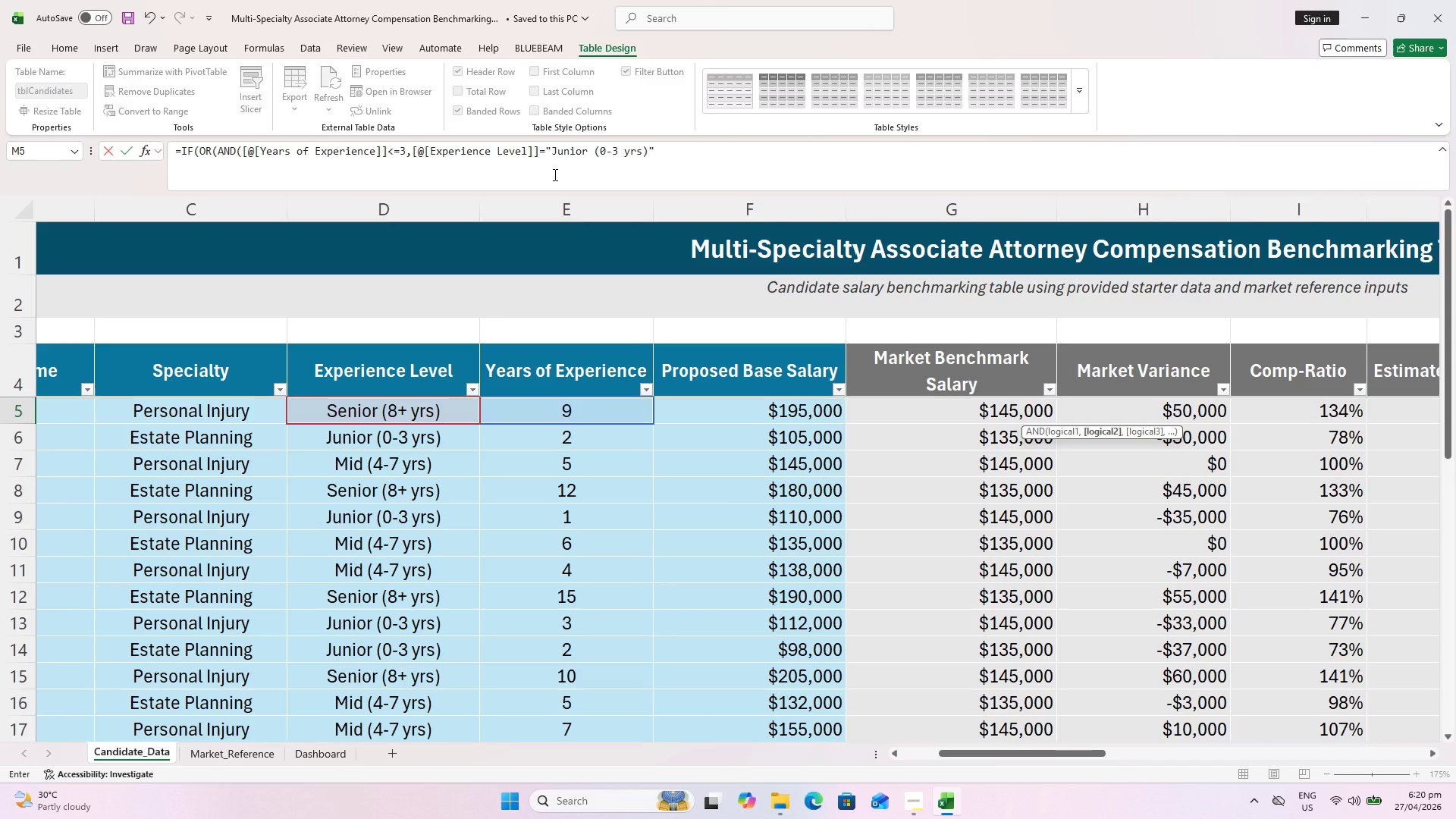 
type(),N)
key(Backspace)
type(AND()
 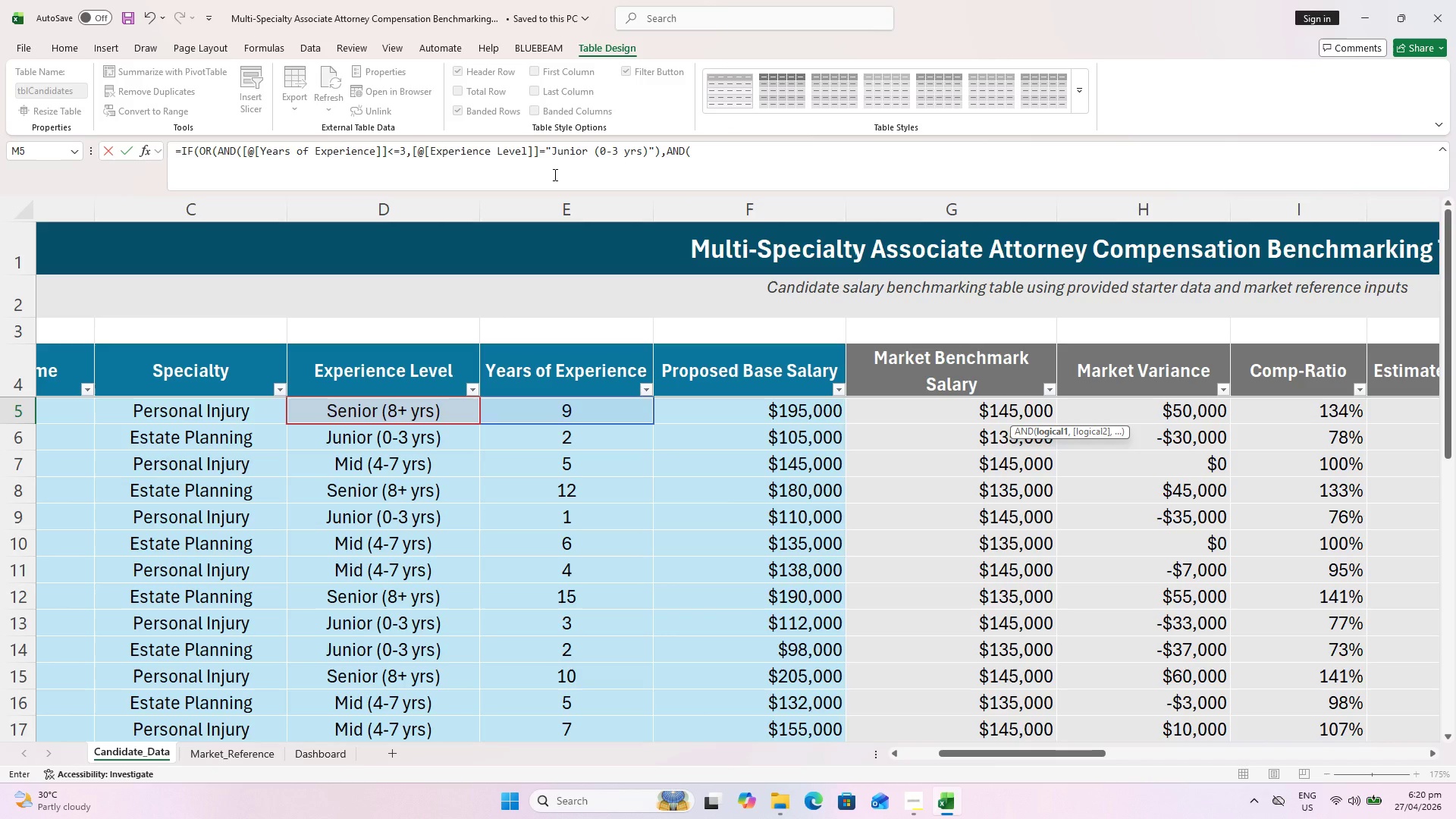 
key(Shift+Period)
 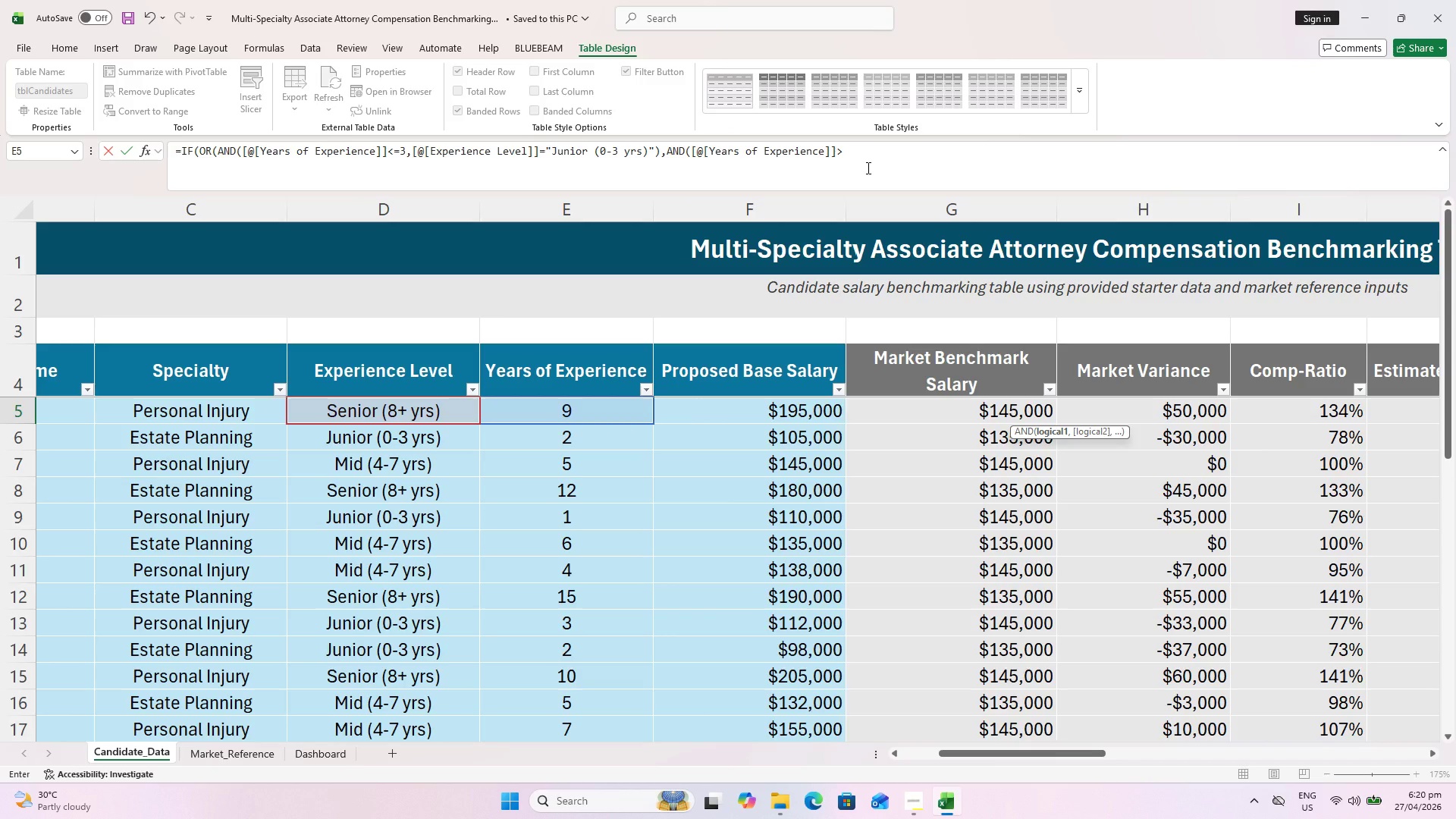 
key(Equal)
 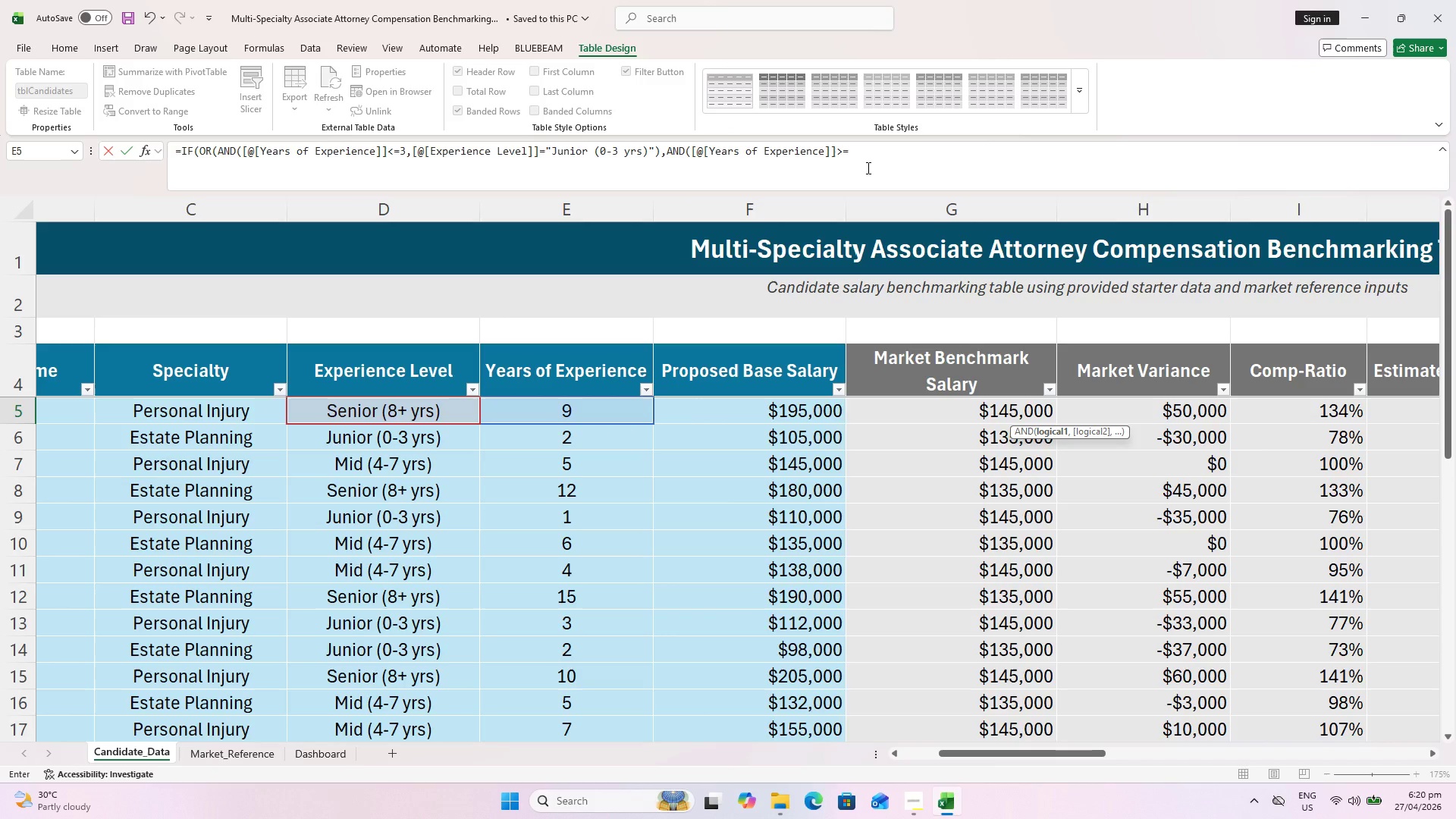 
key(4)
 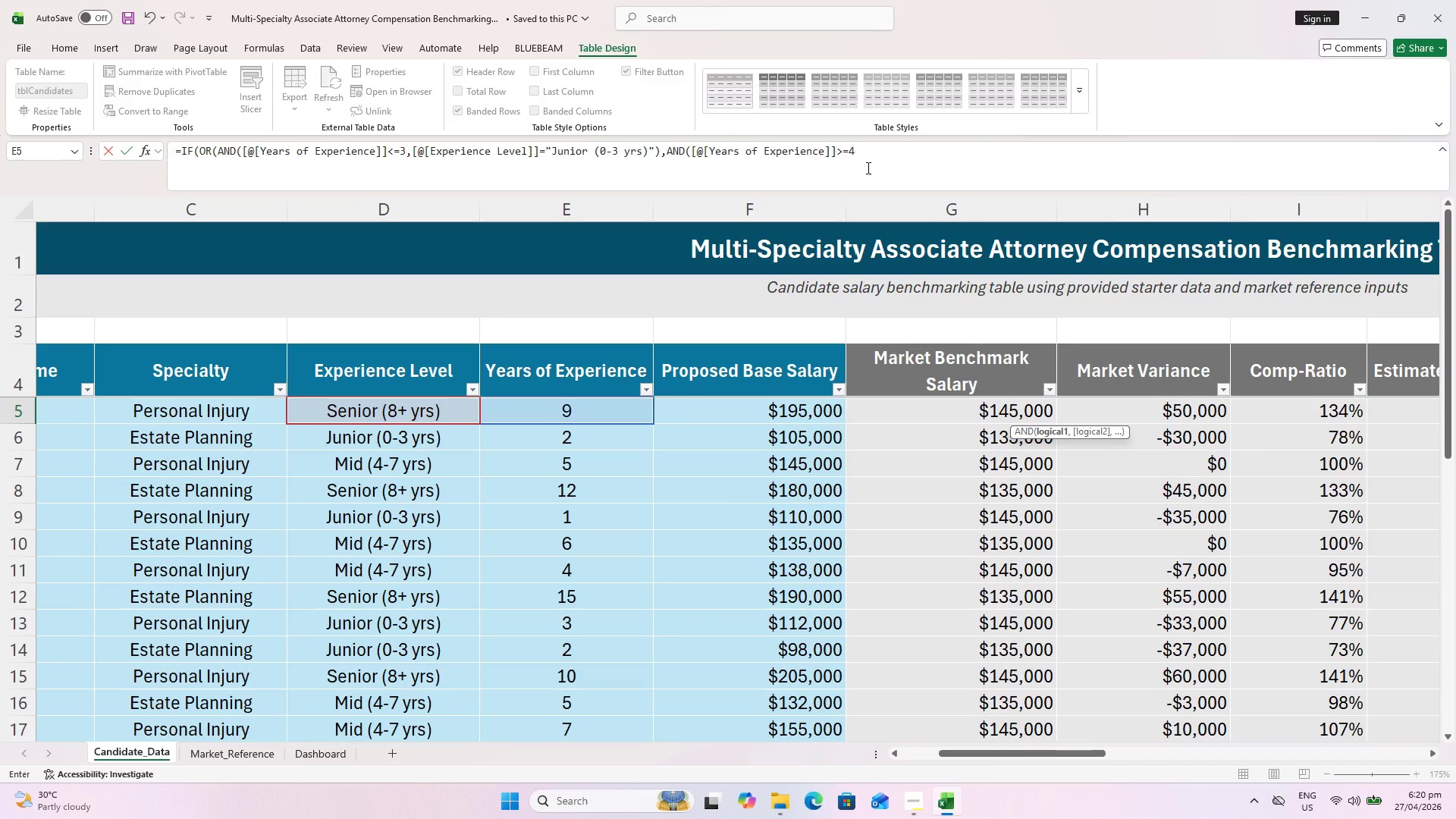 
key(Comma)
 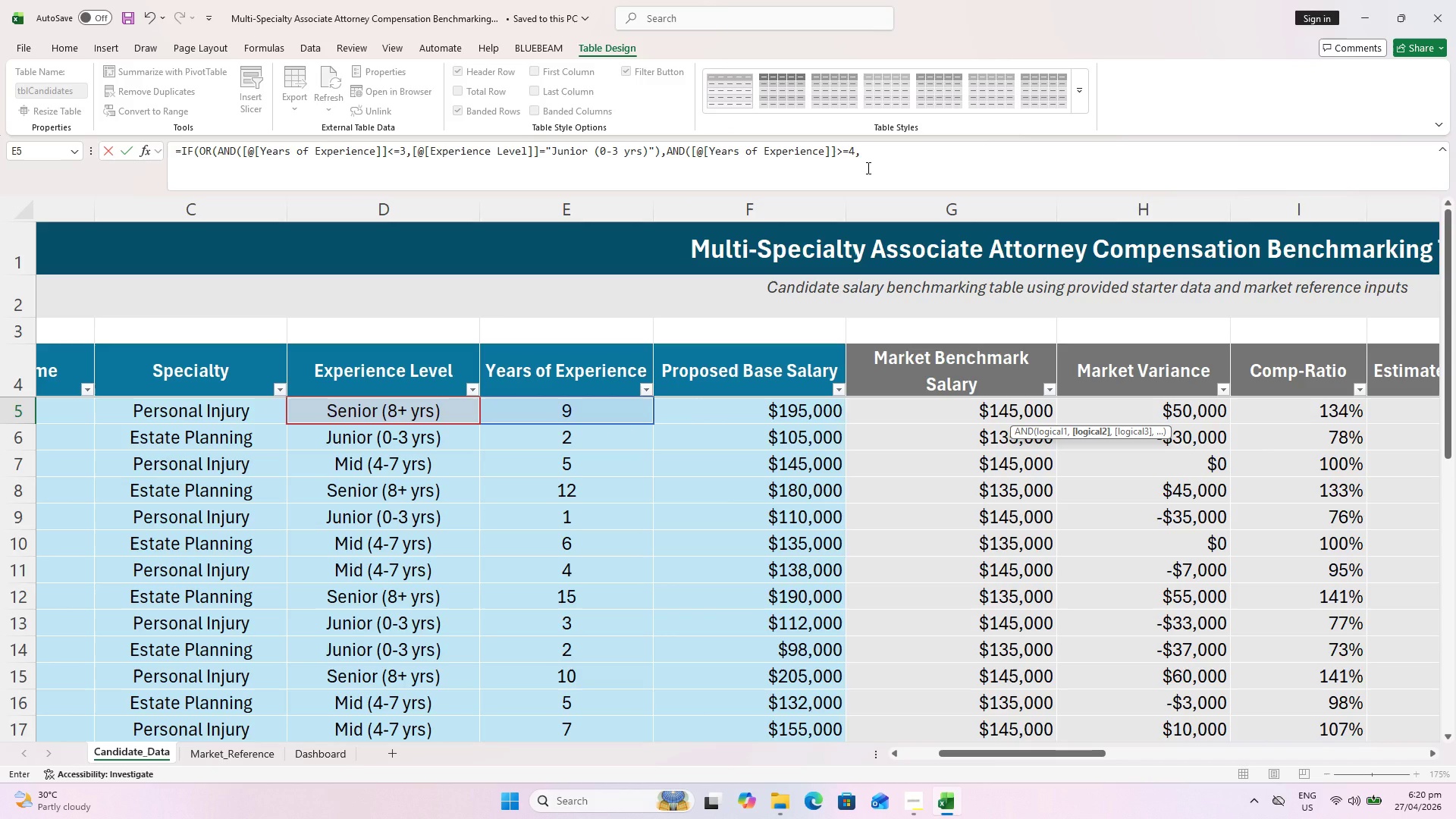 
key(CapsLock)
 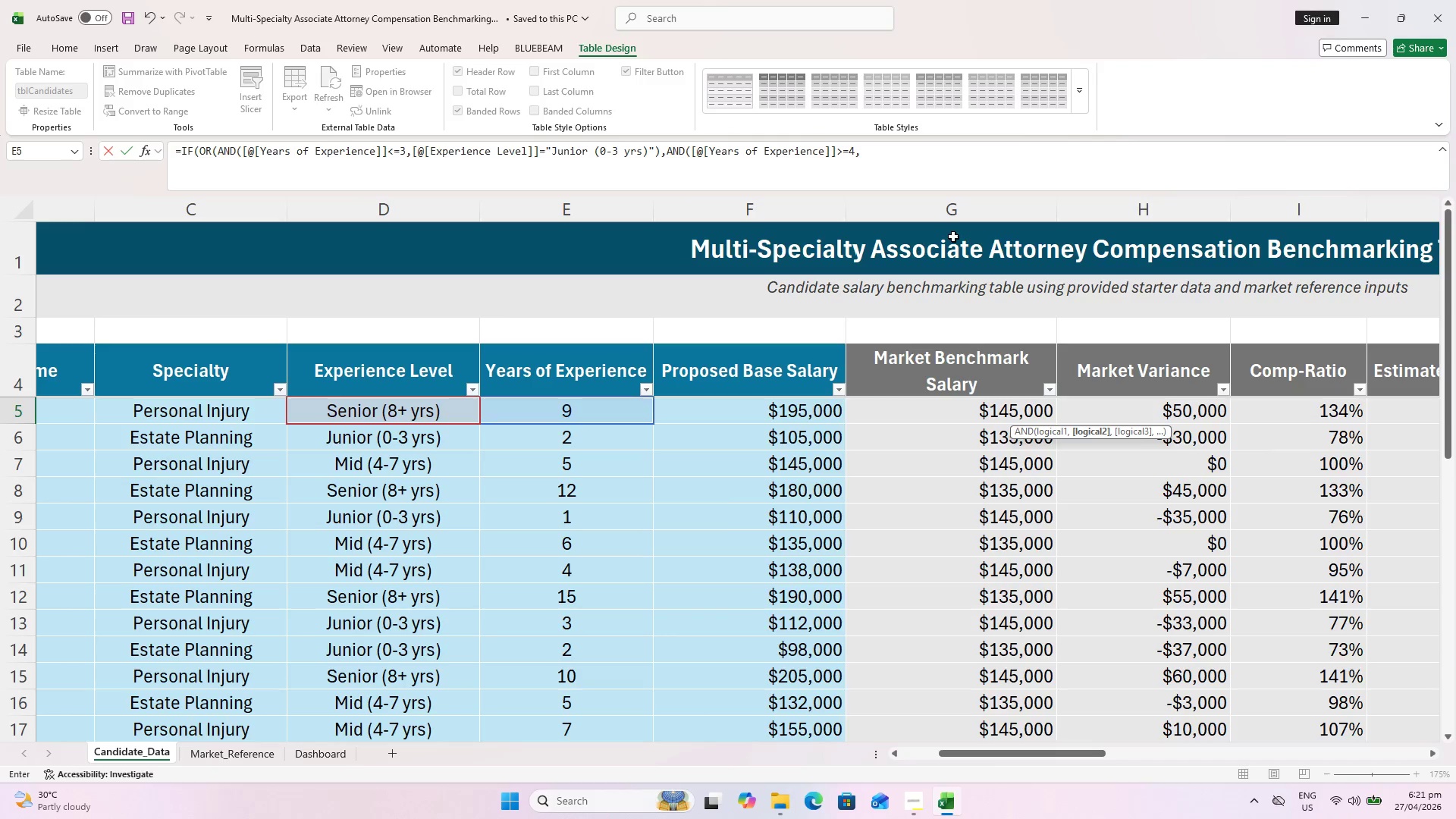 
wait(5.01)
 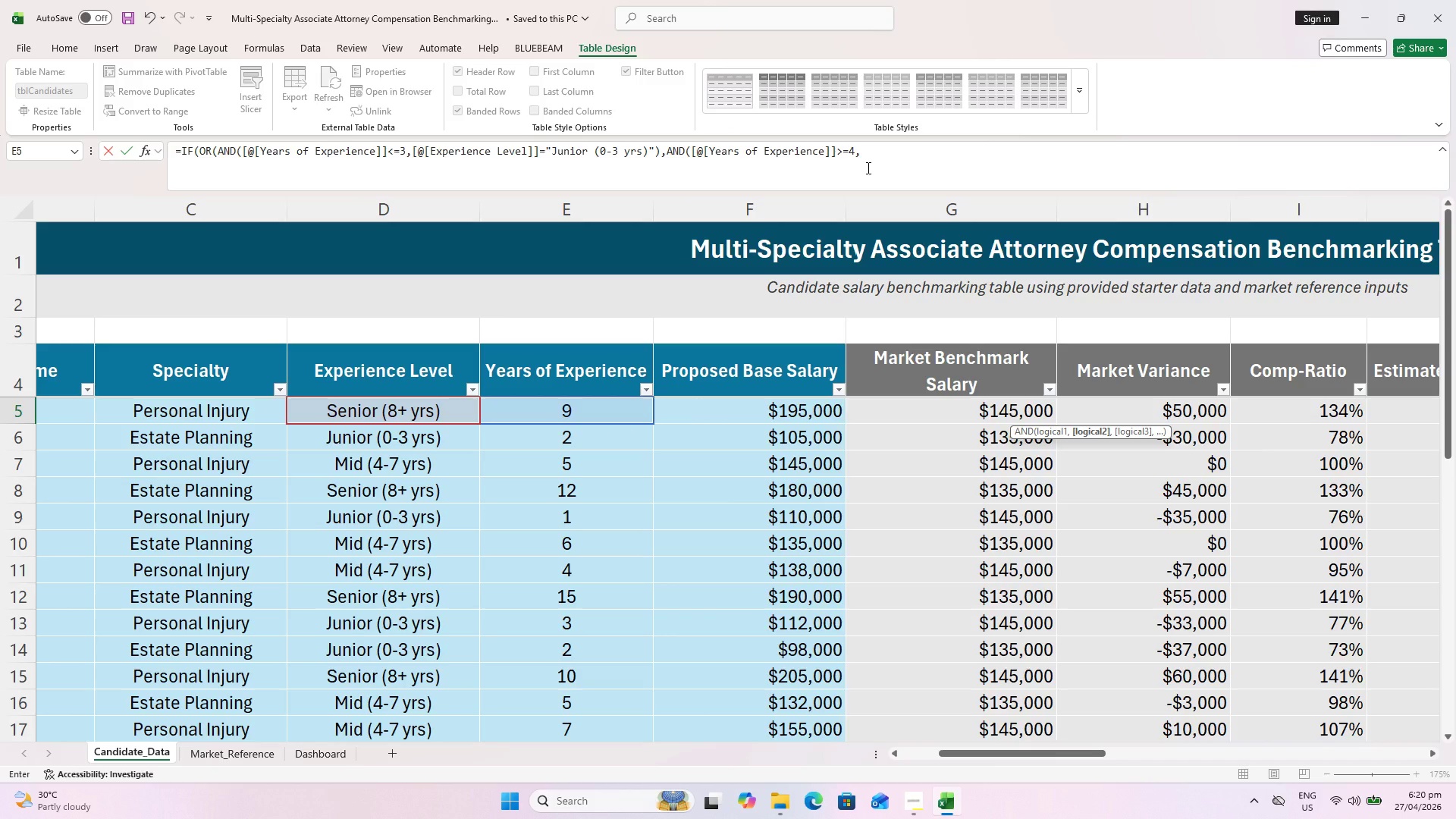 
left_click([582, 418])
 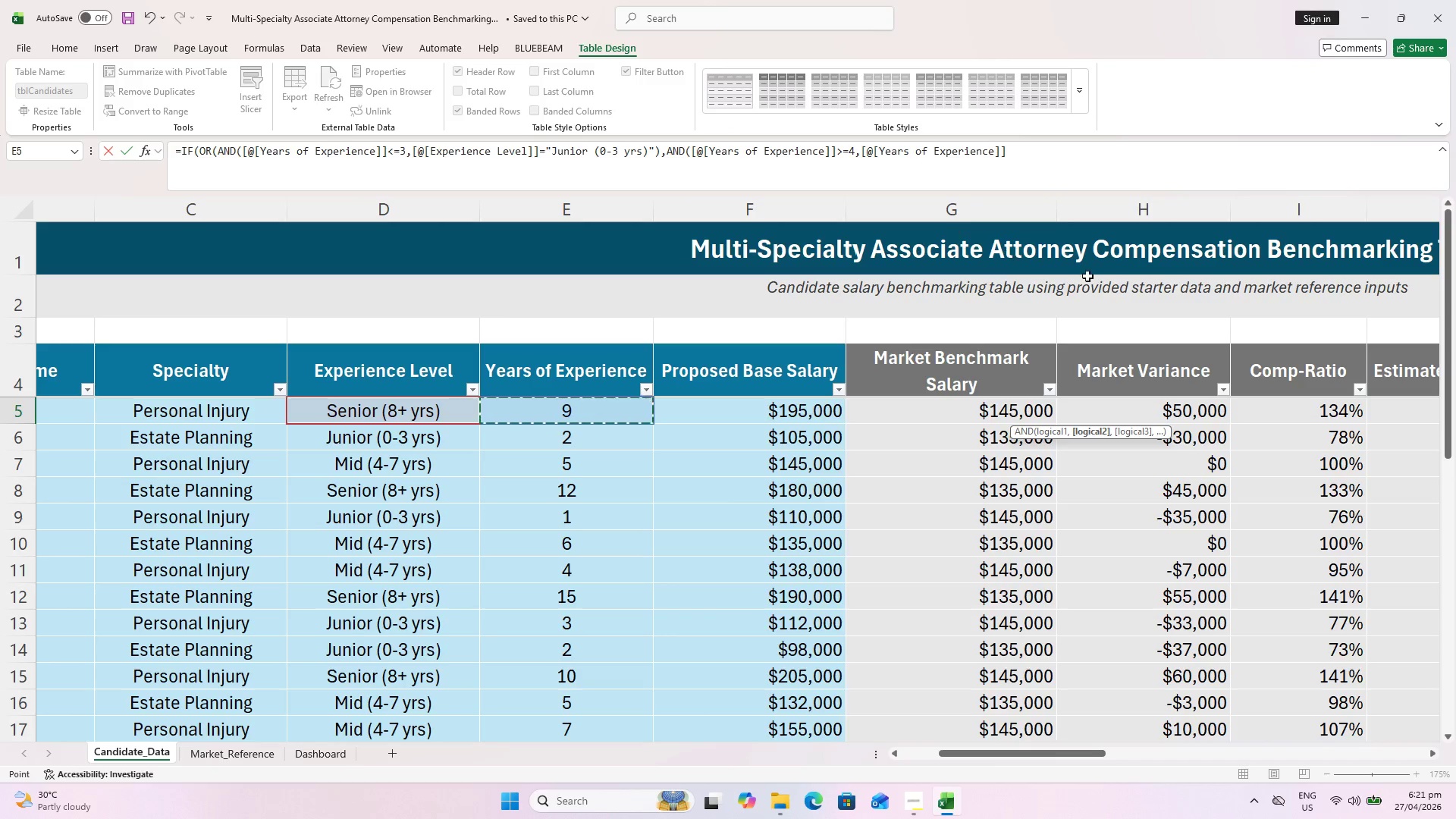 
key(Shift+Comma)
 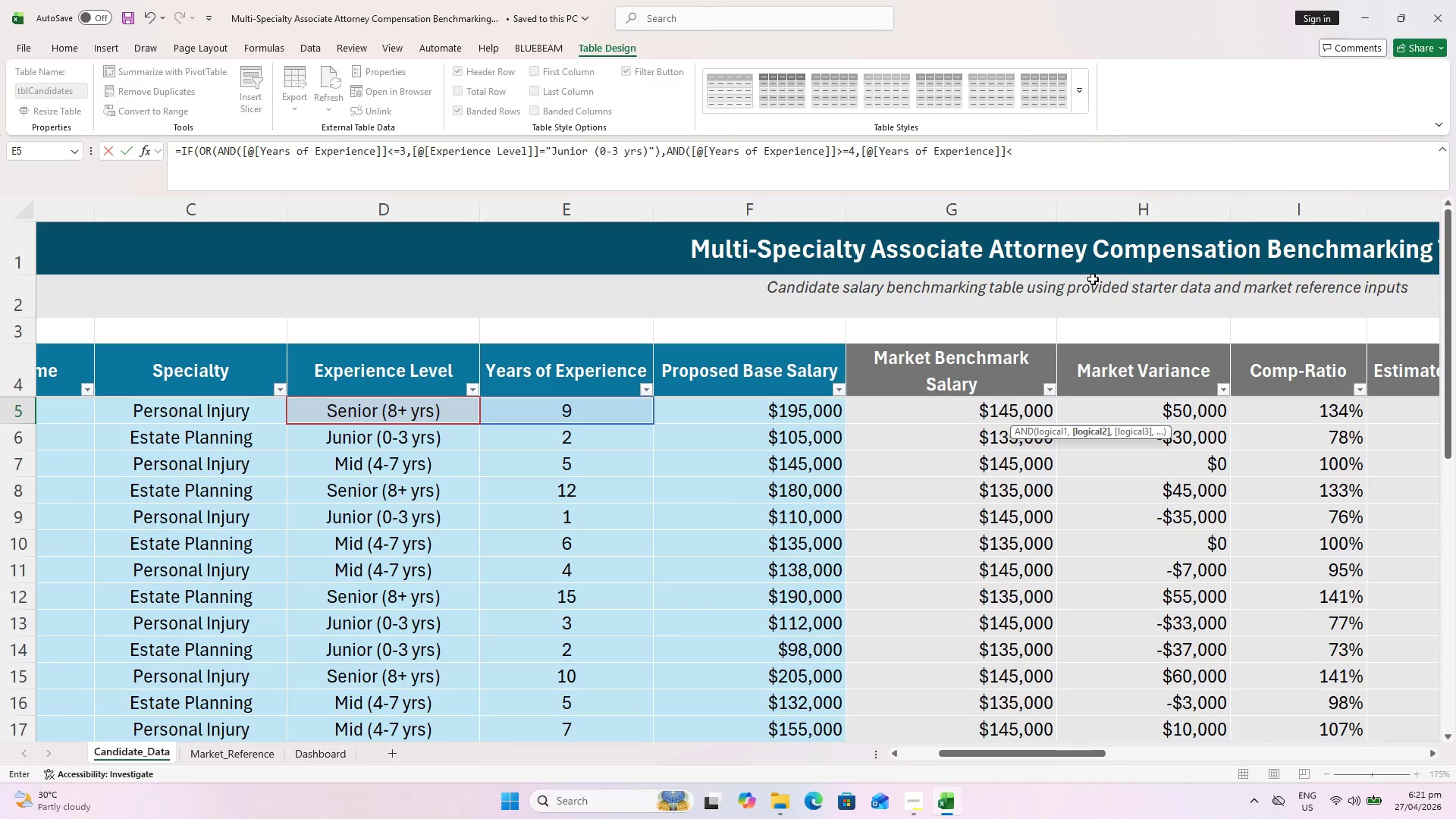 
key(Equal)
 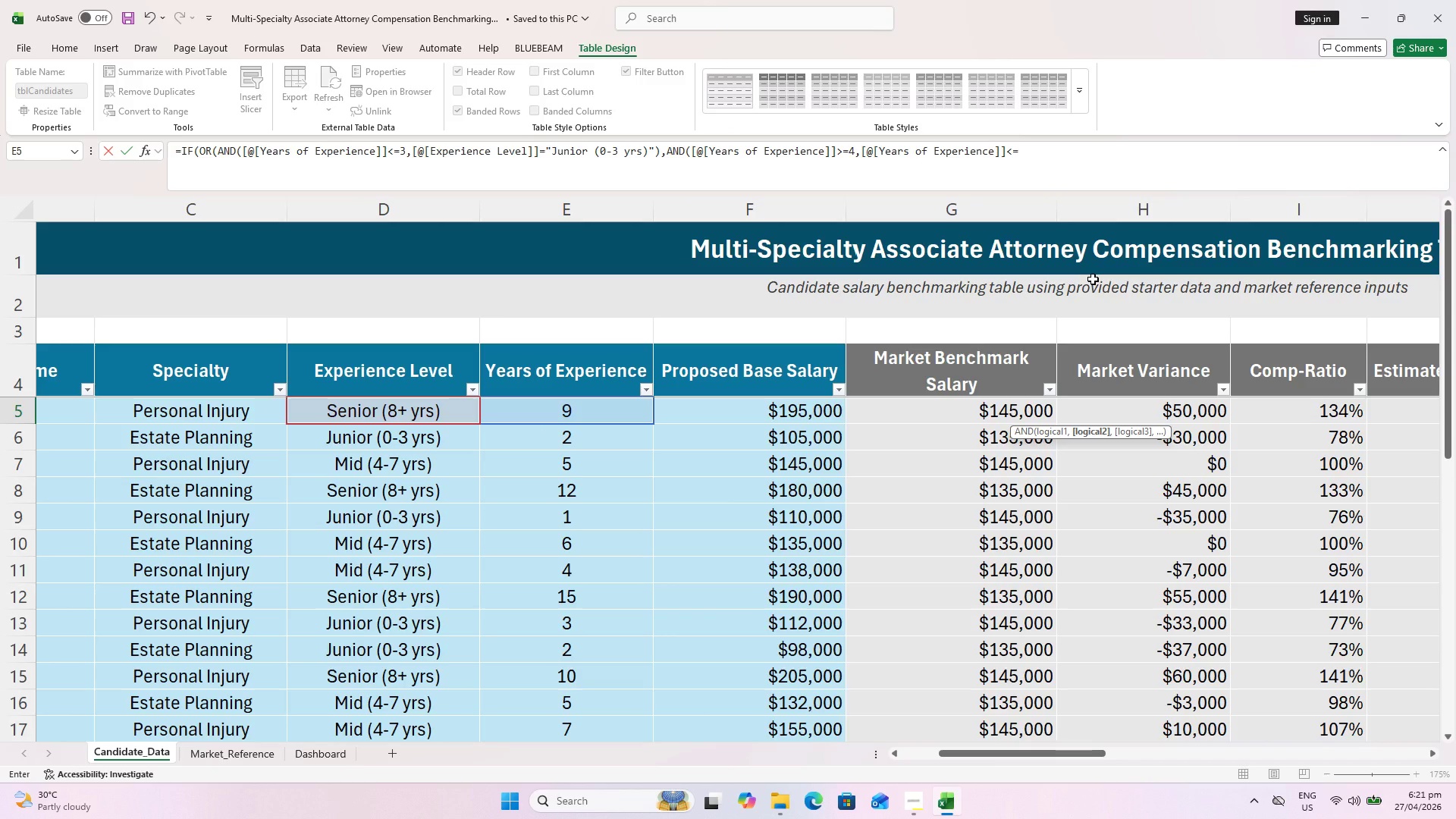 
key(7)
 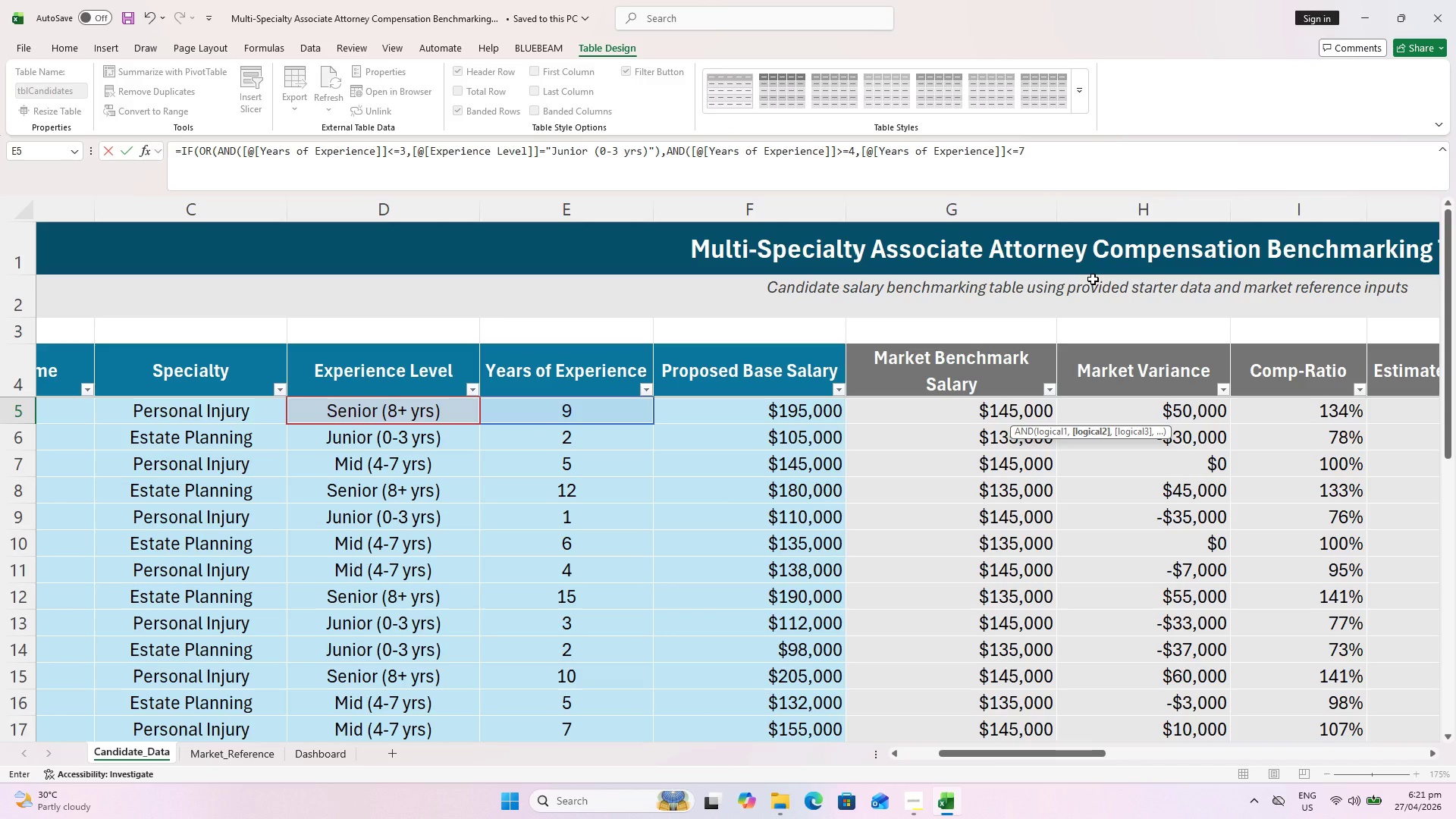 
key(Comma)
 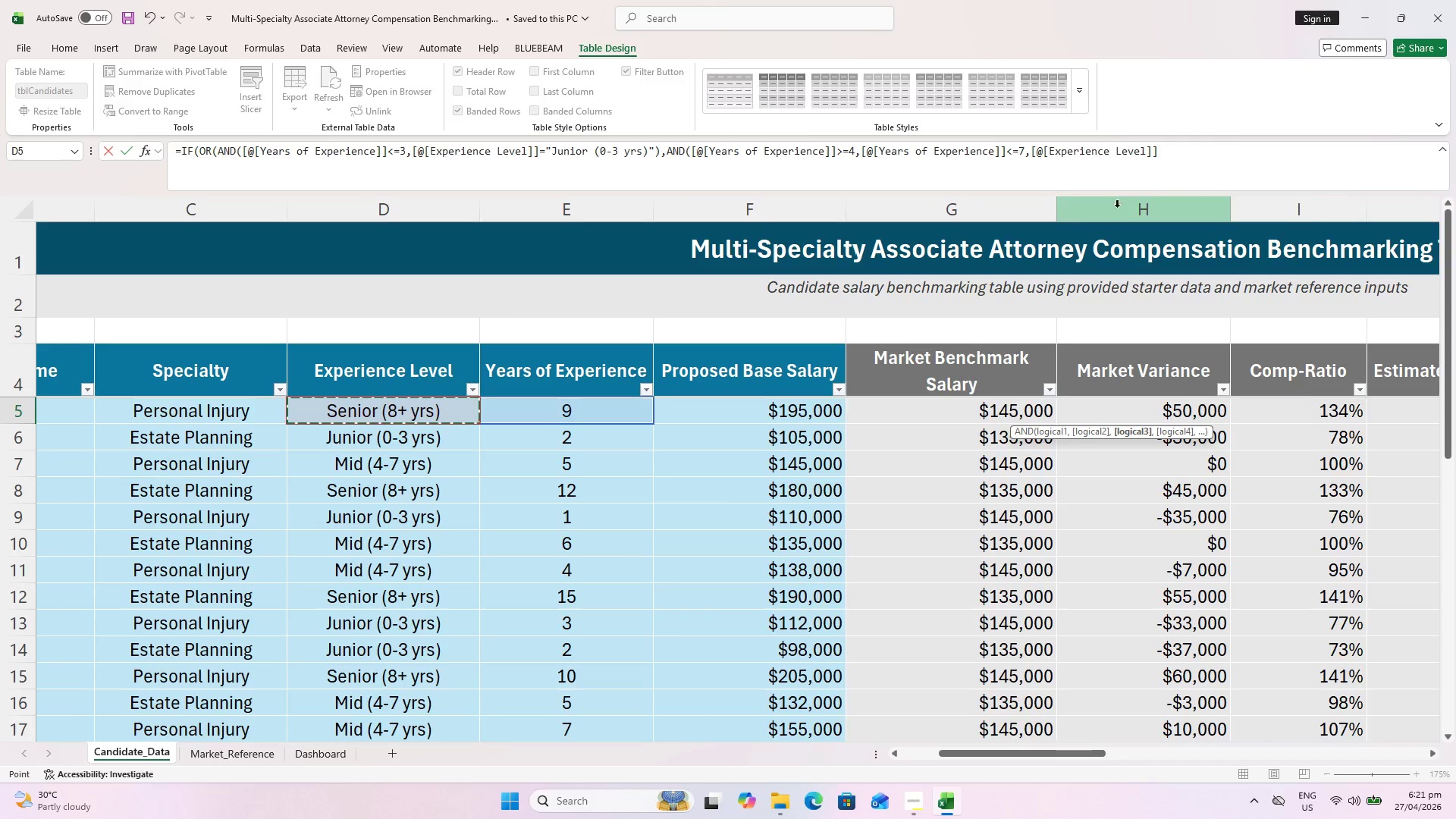 
left_click([1190, 155])
 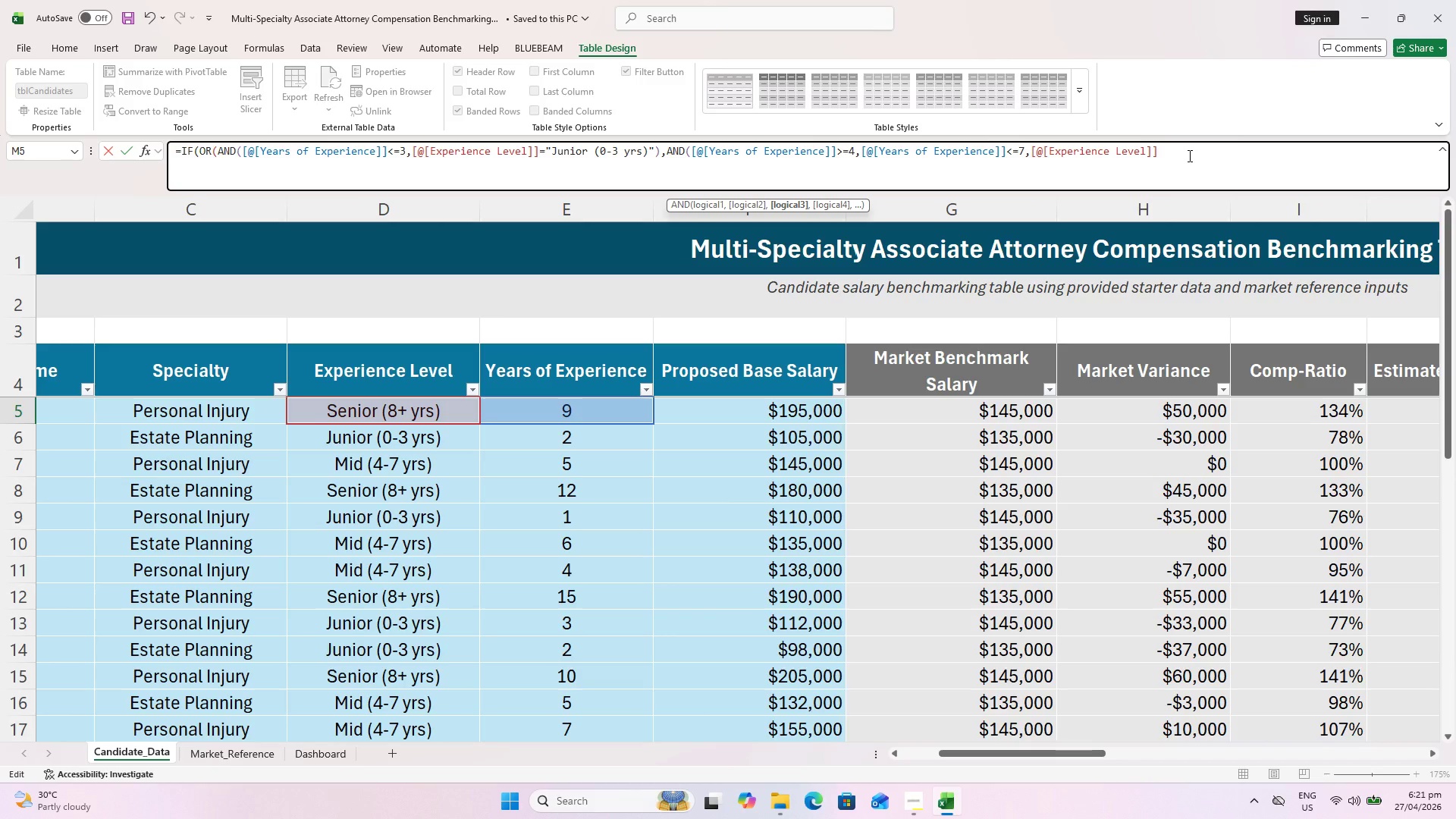 
key(Equal)
 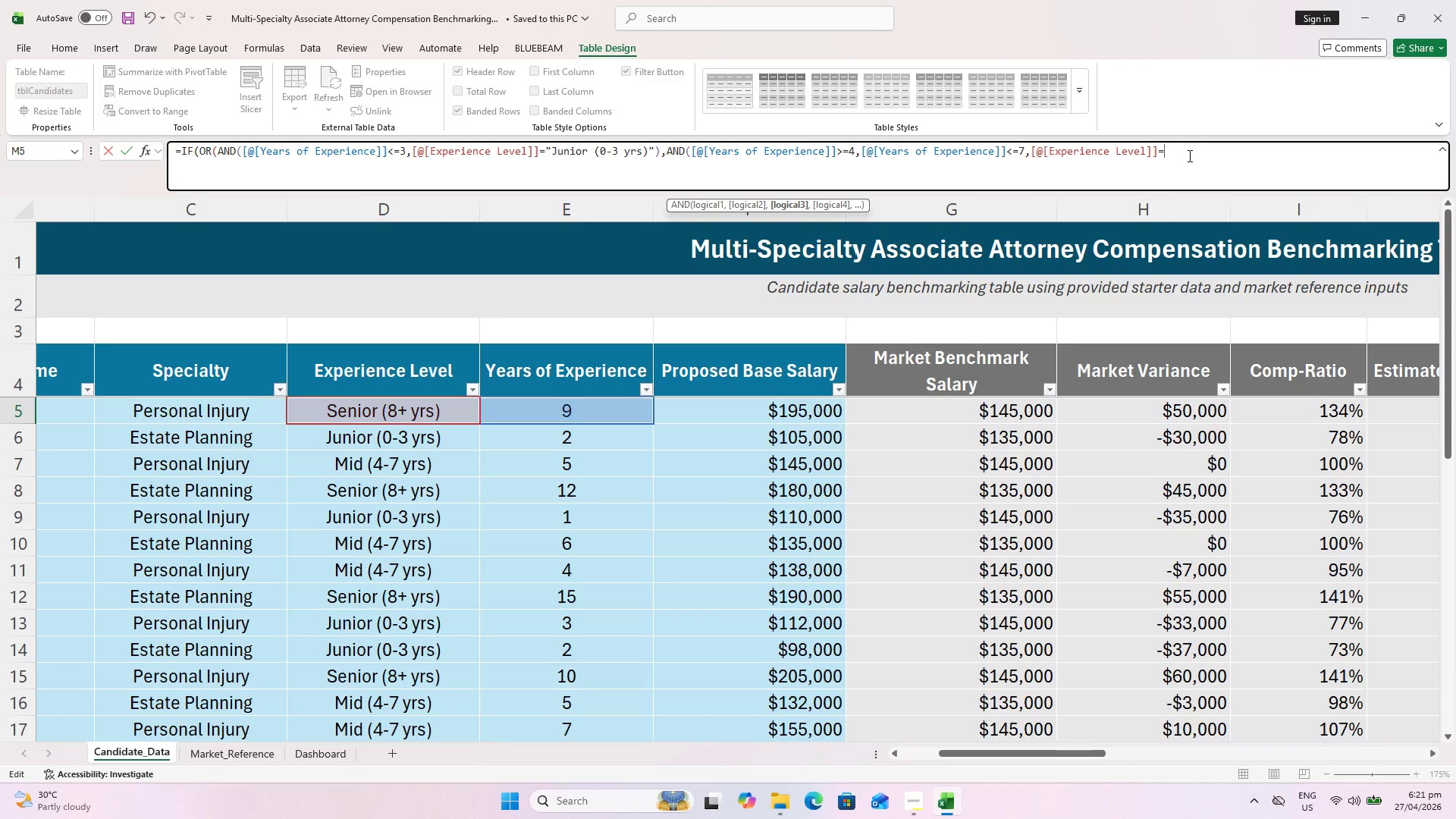 
wait(8.11)
 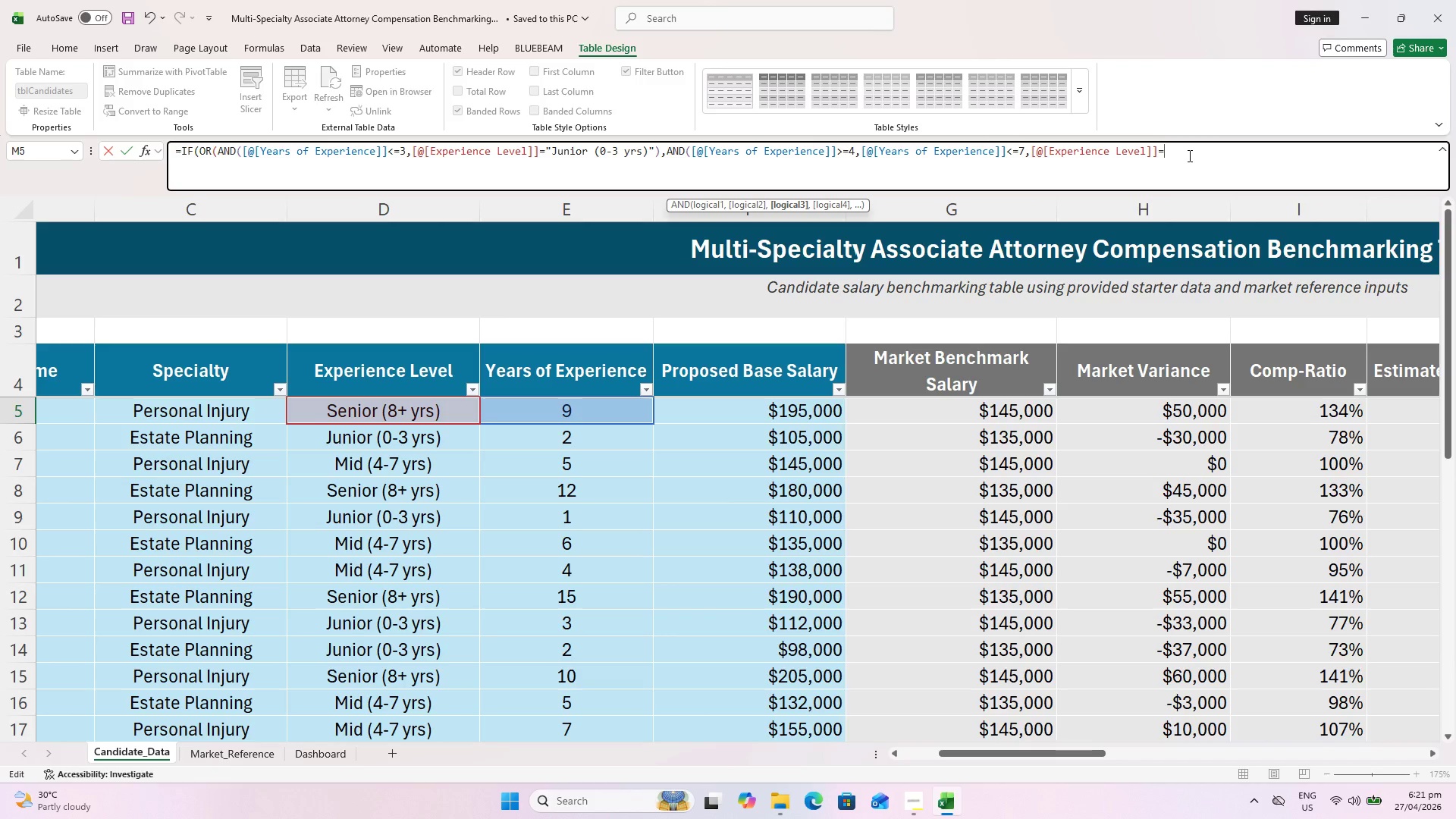 
type("Mid (4-7 yrs)"),AND()
 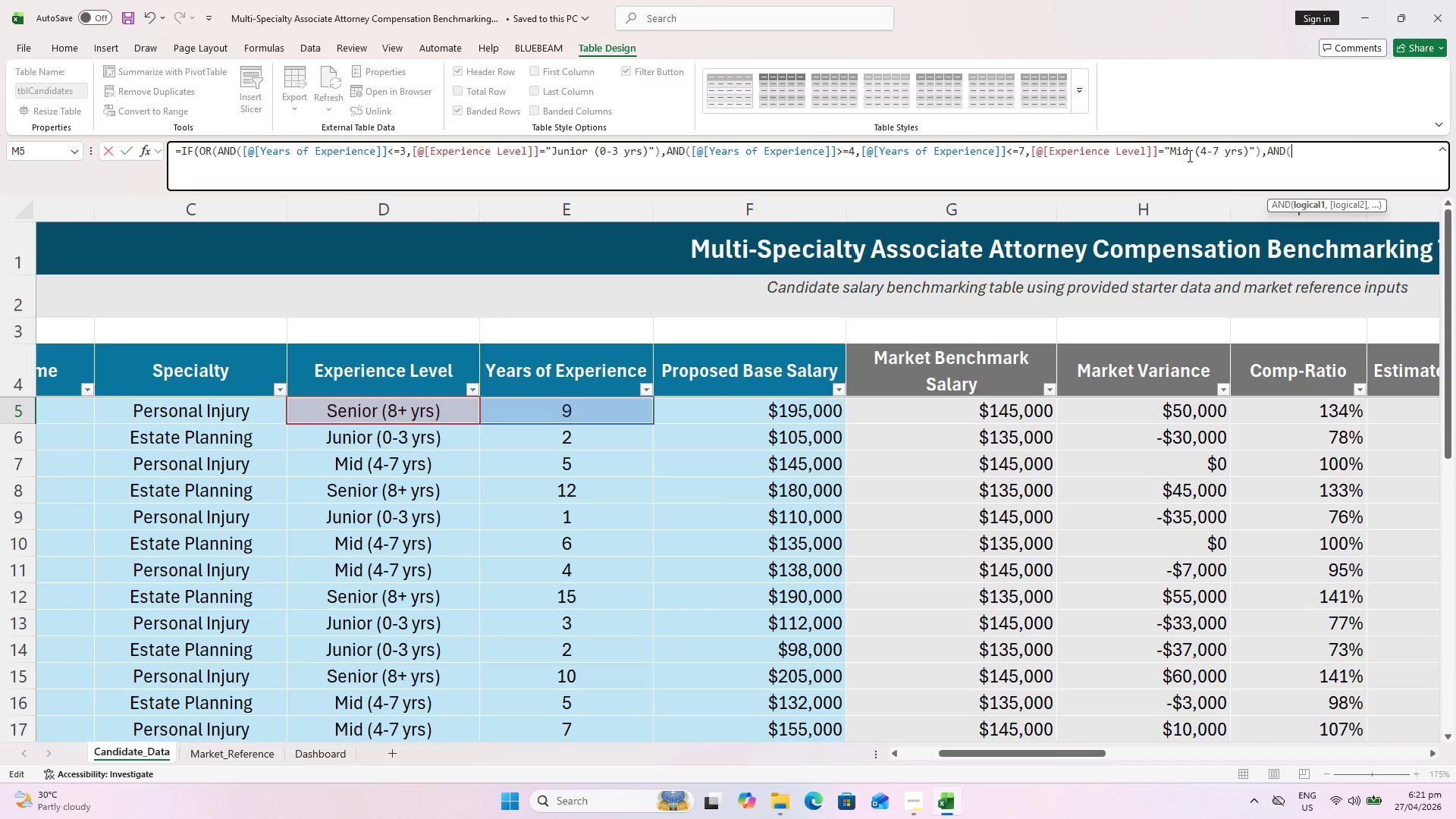 
left_click([612, 409])
 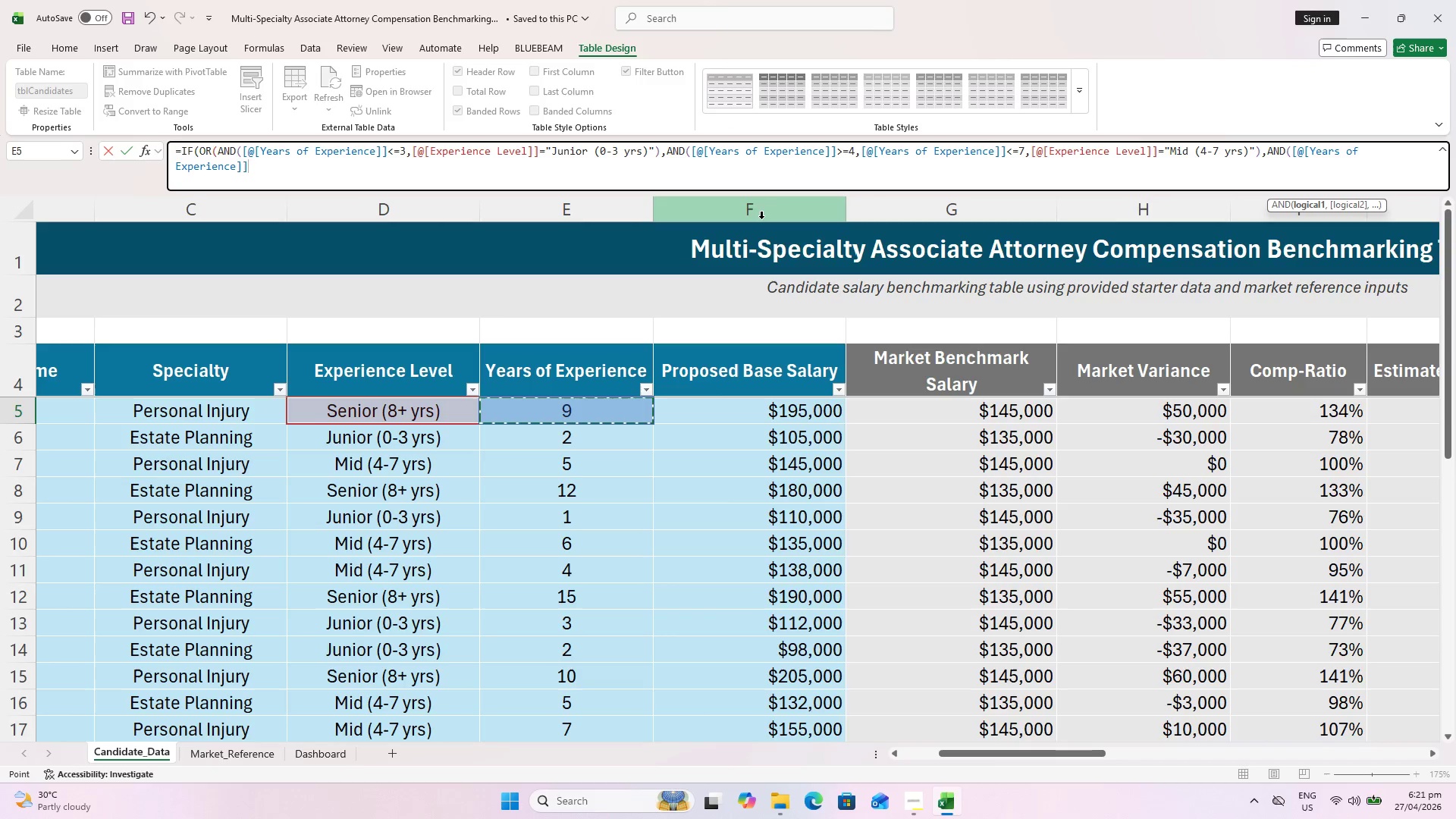 
wait(6.2)
 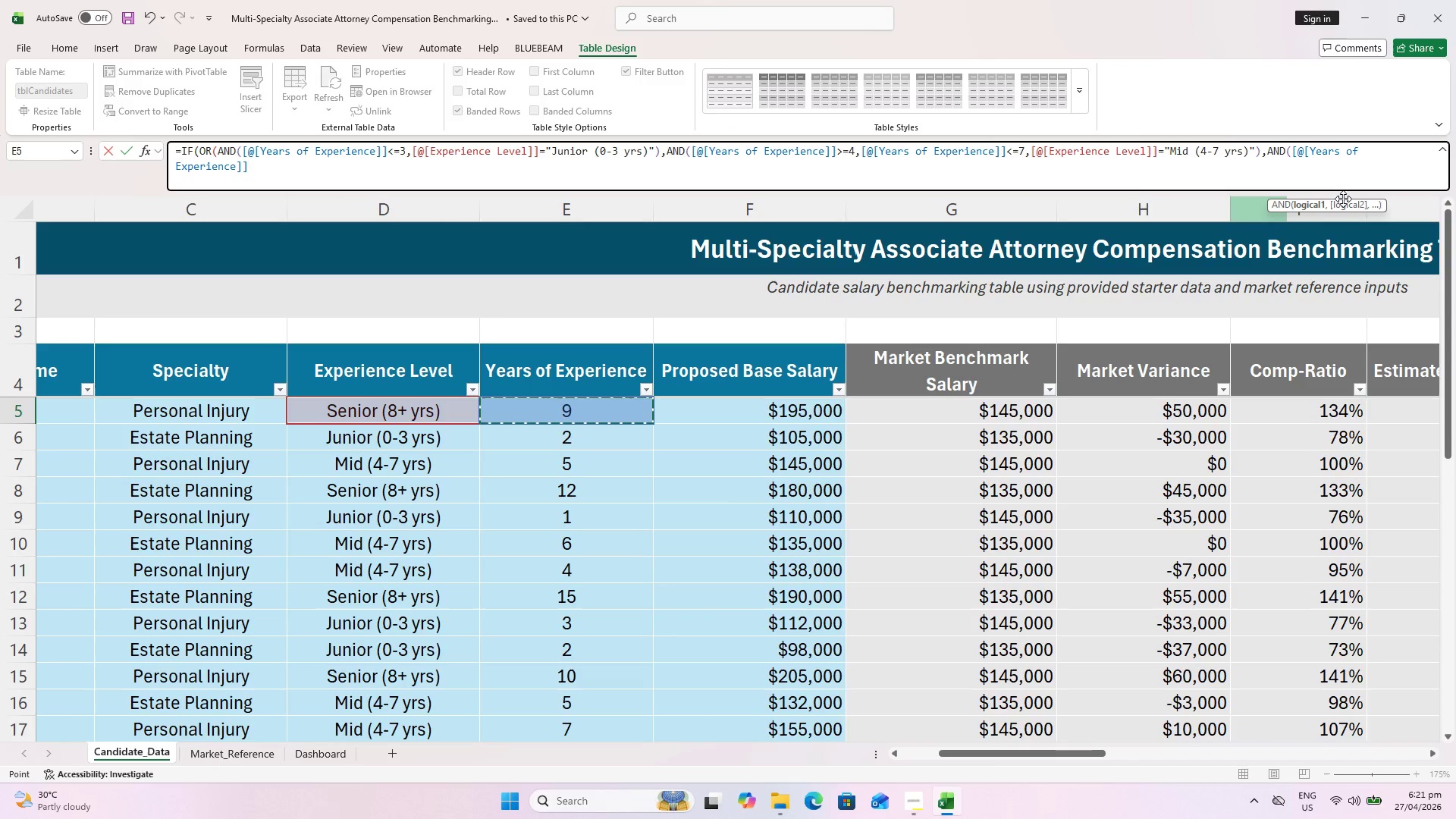 
key(Shift+Period)
 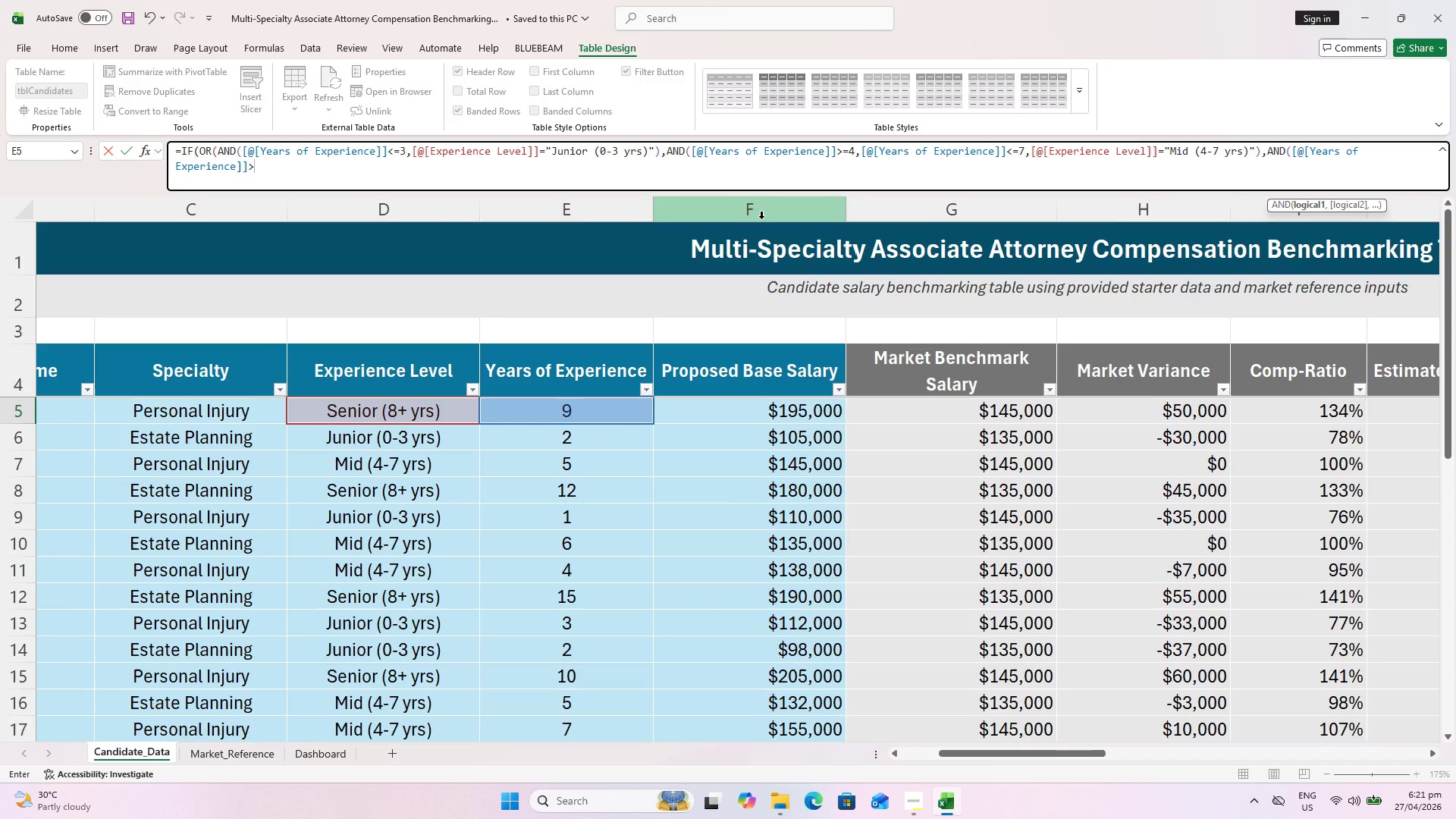 
key(Equal)
 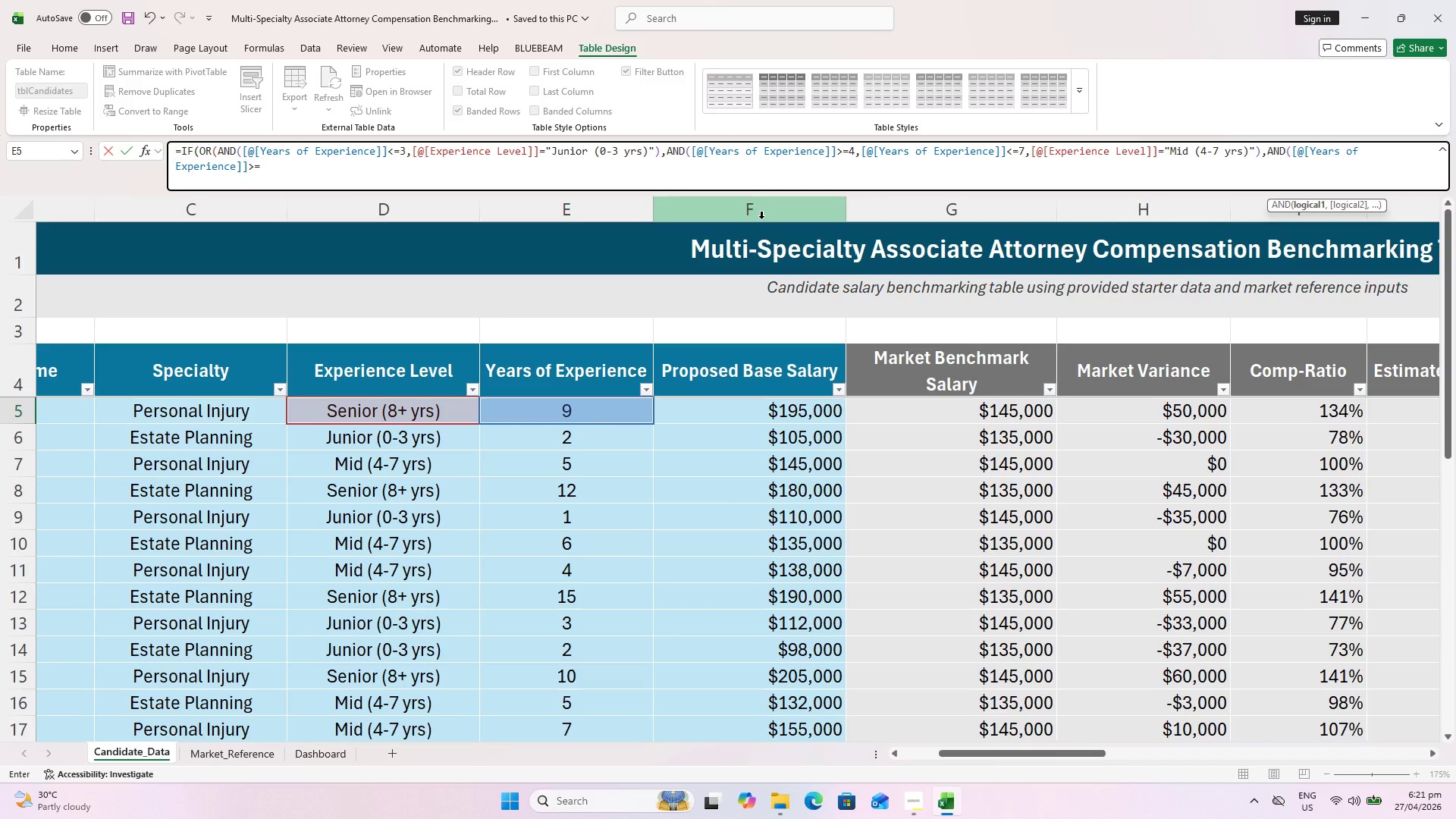 
key(8)
 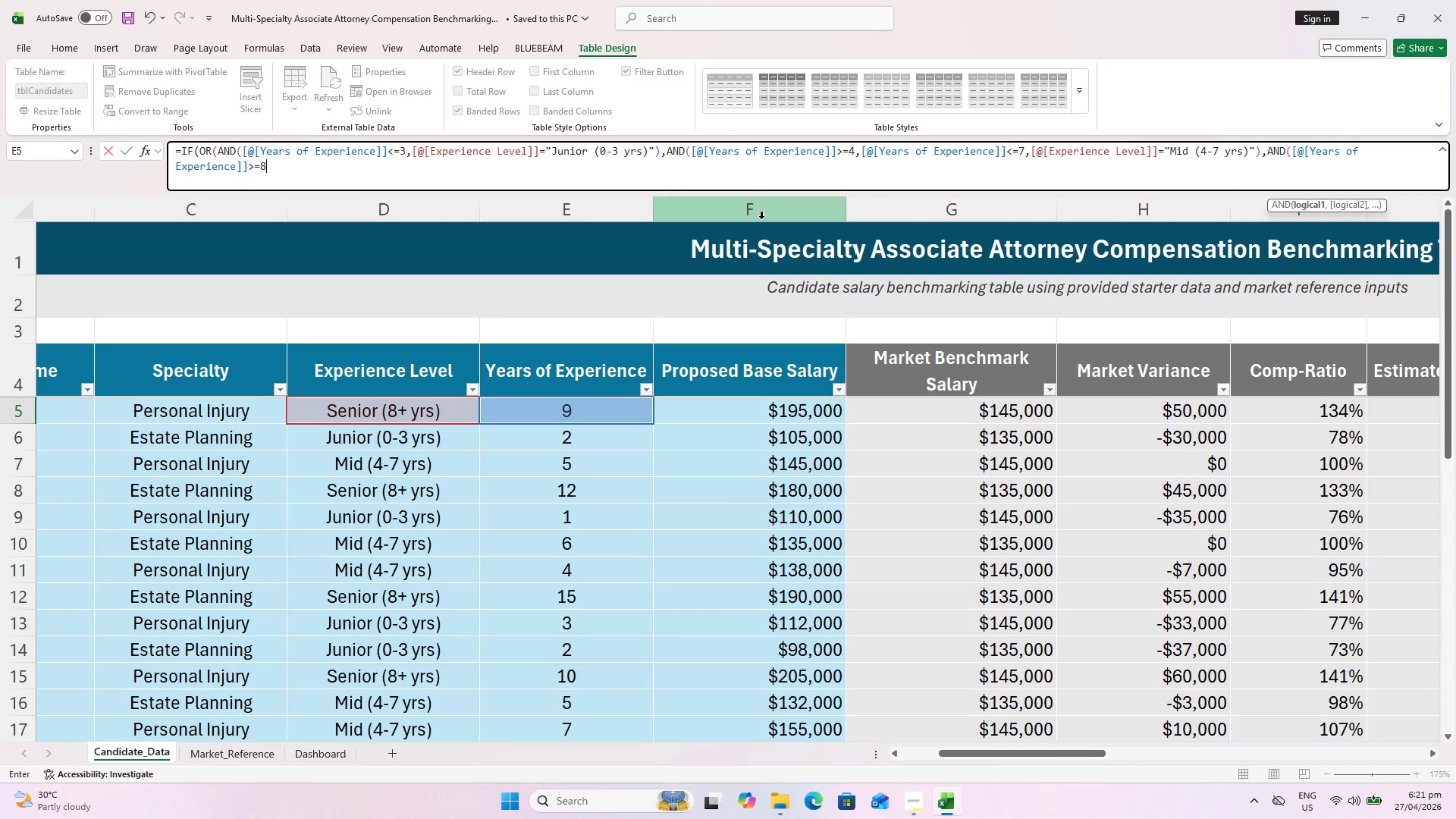 
key(Comma)
 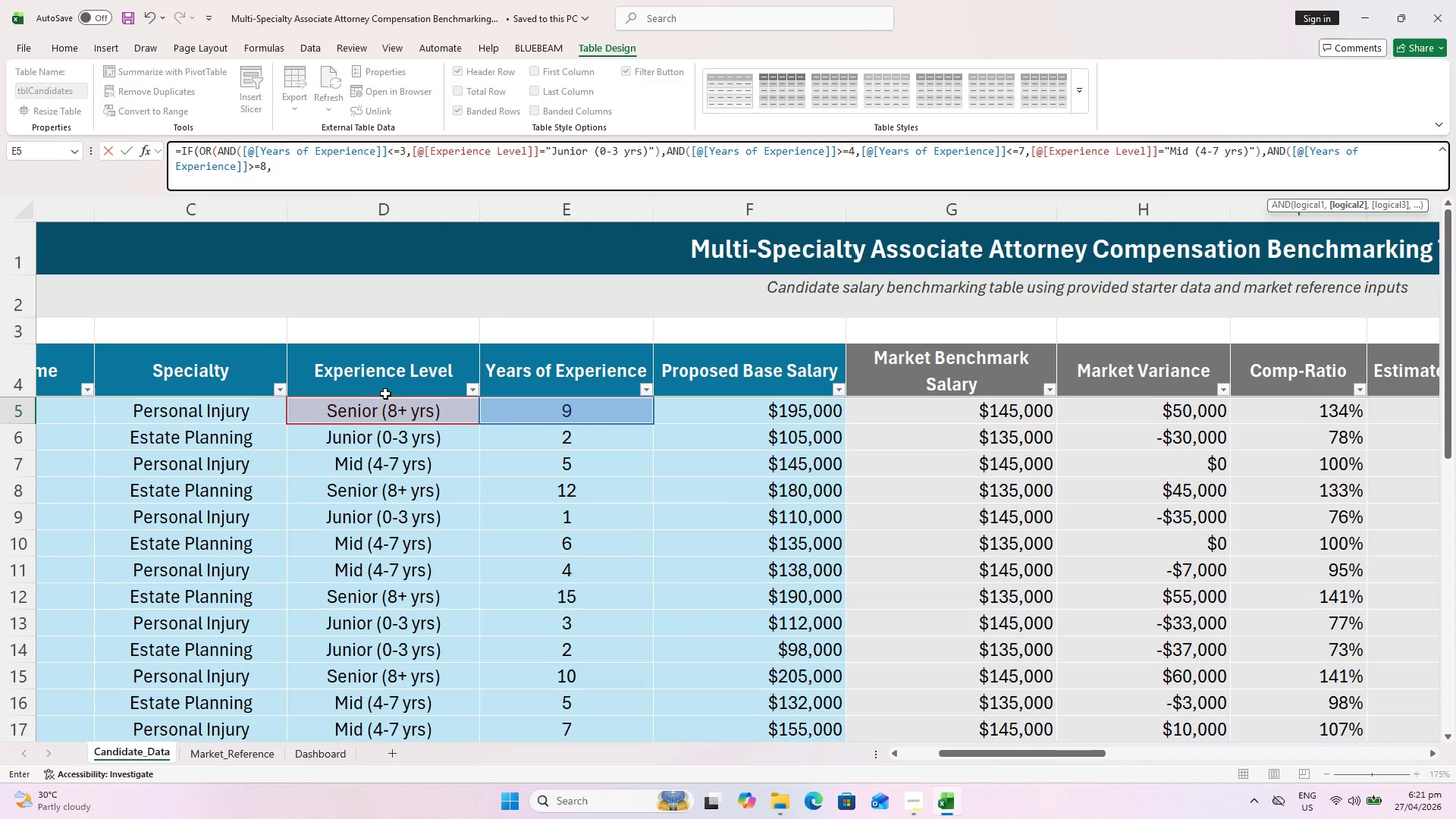 
left_click([386, 410])
 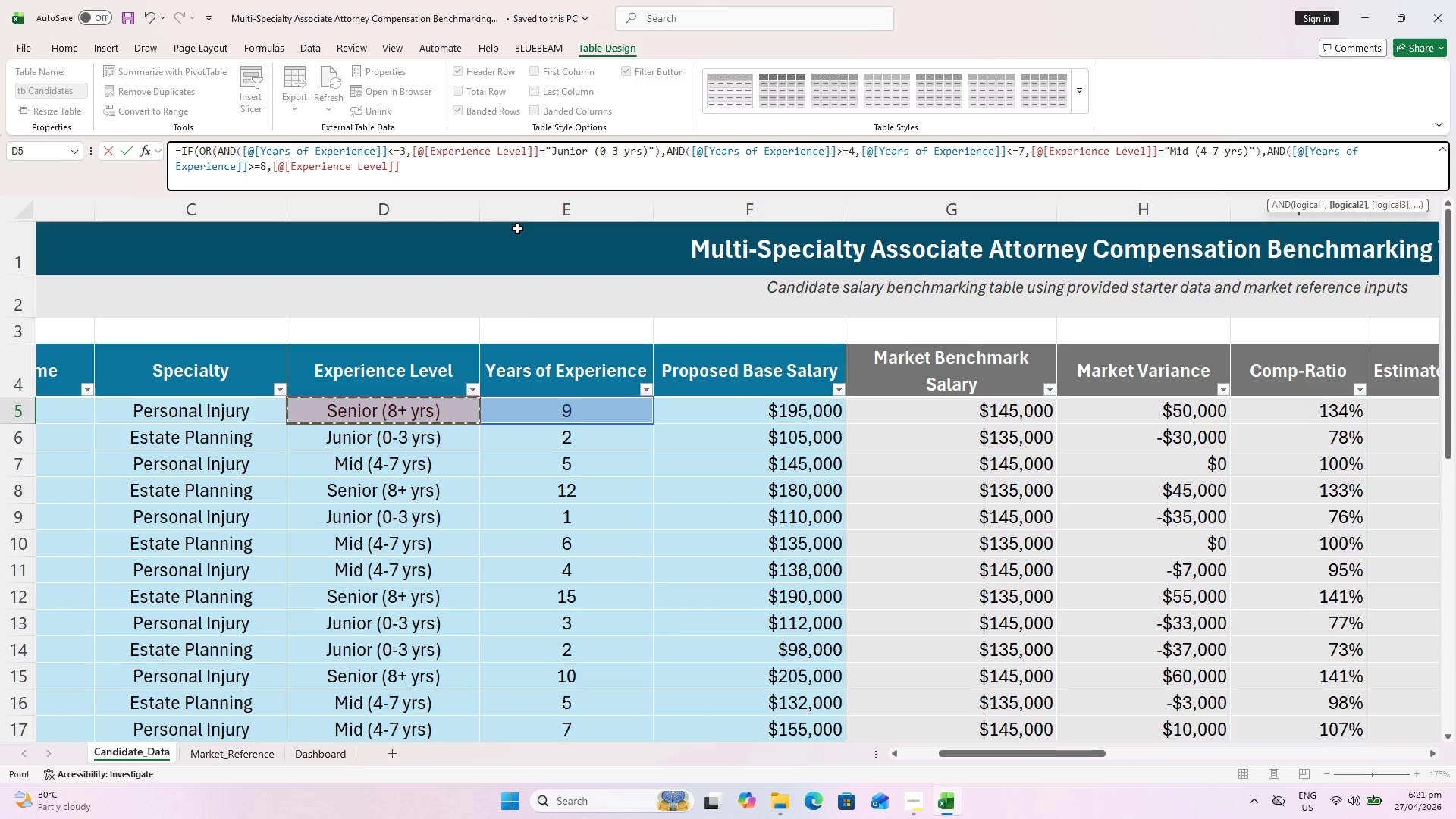 
type(="Senior (8+ yrs))
 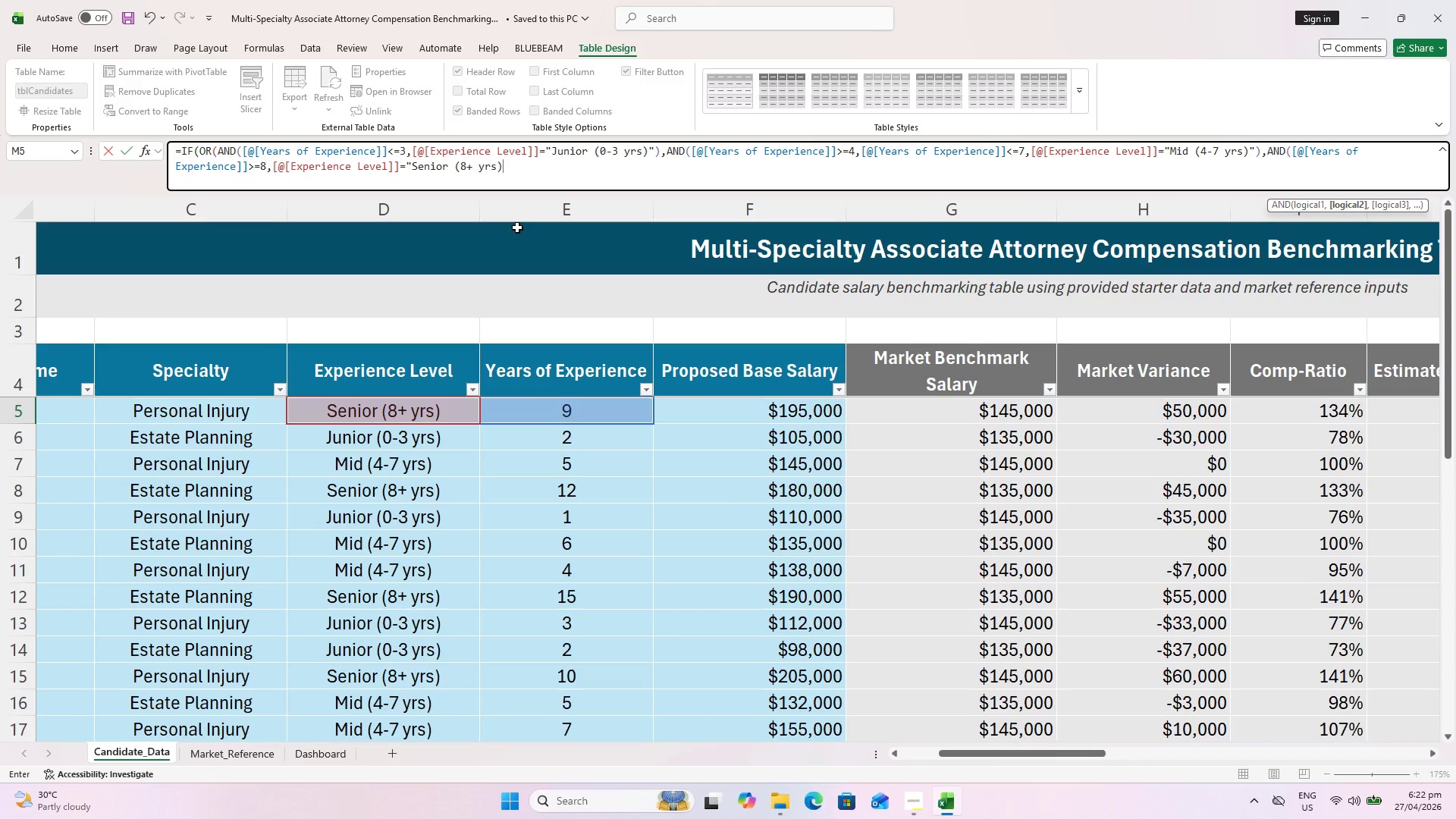 
type(")), "OK","Review Level"))
 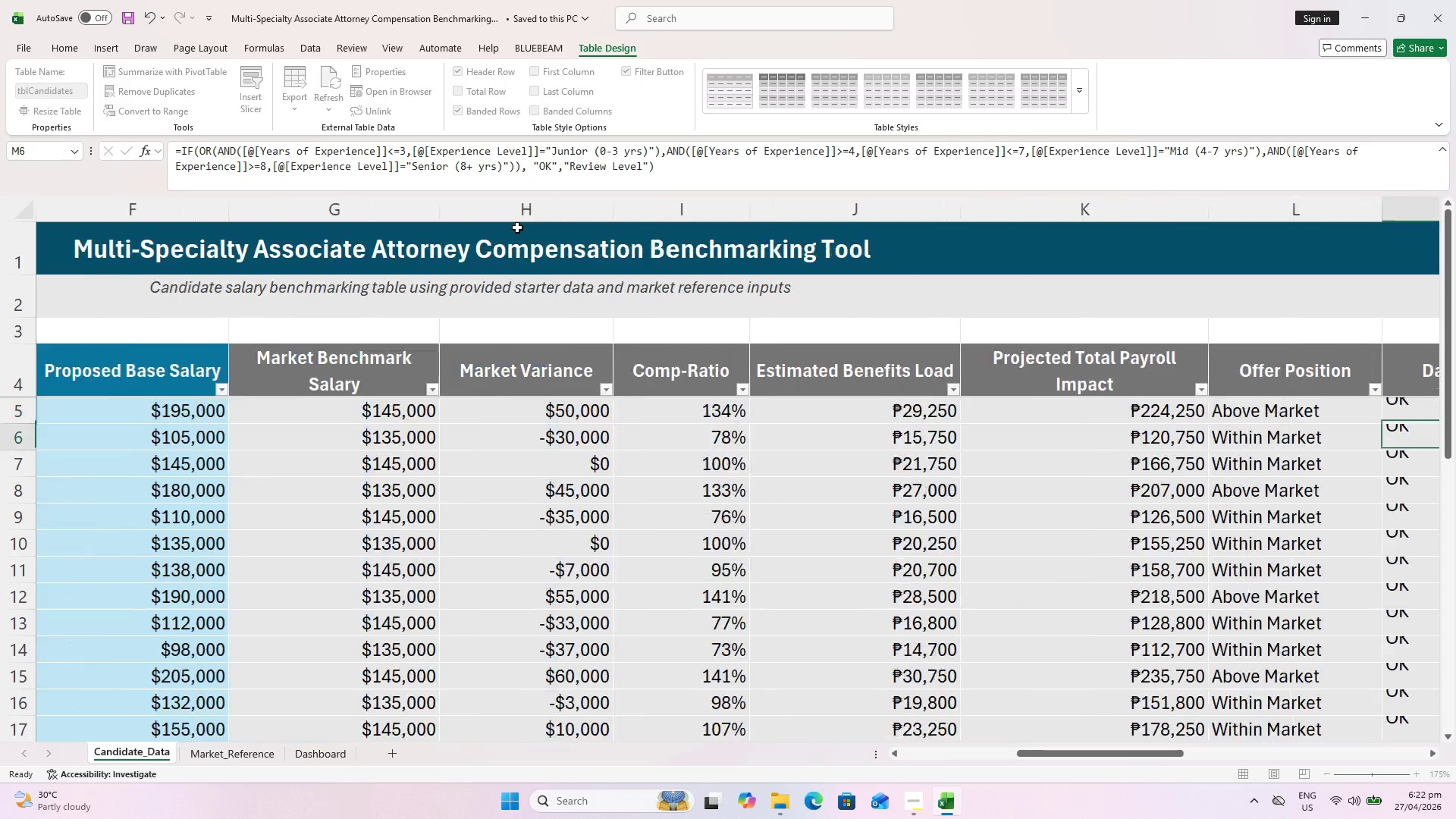 
 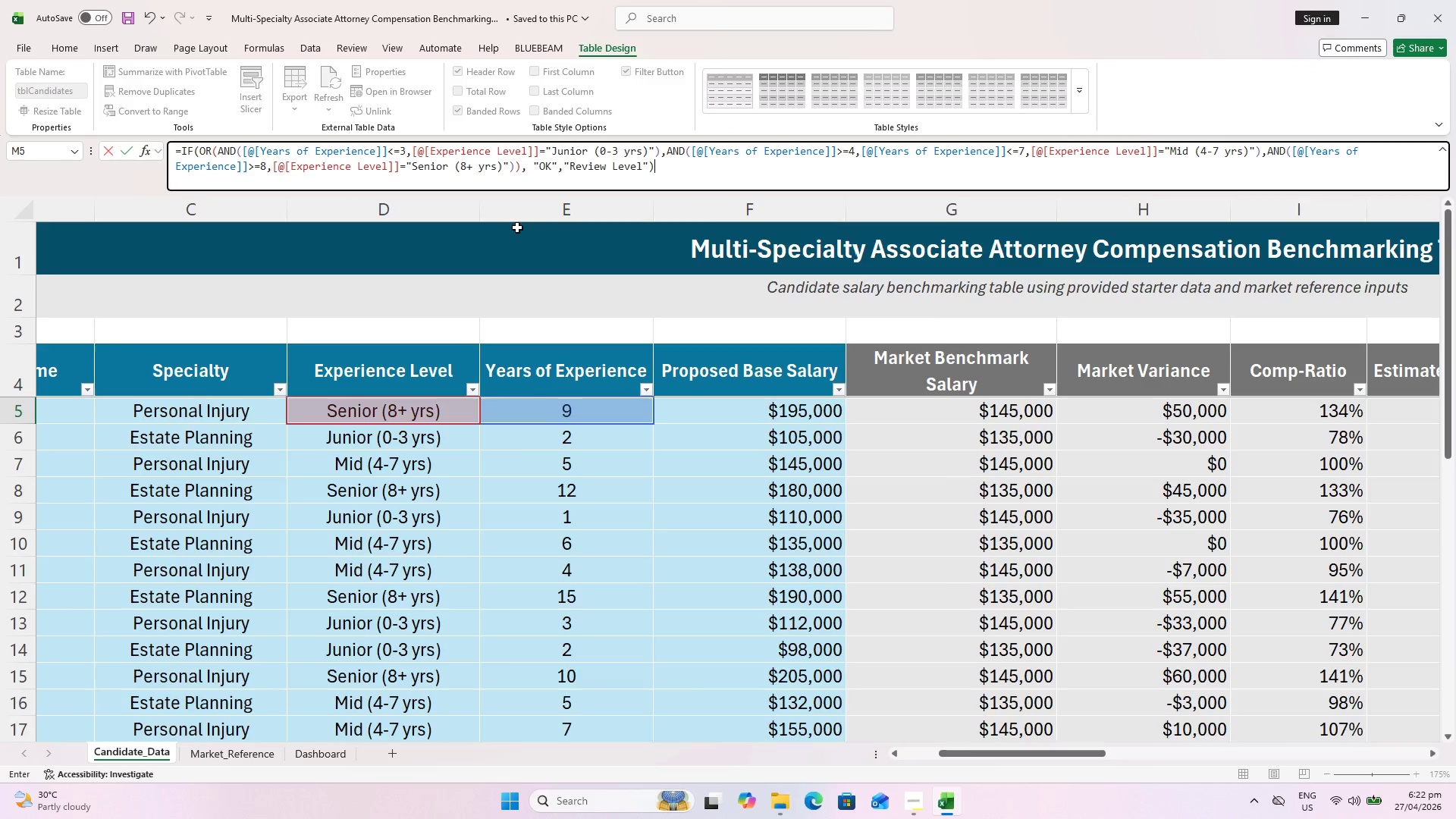 
key(Enter)
 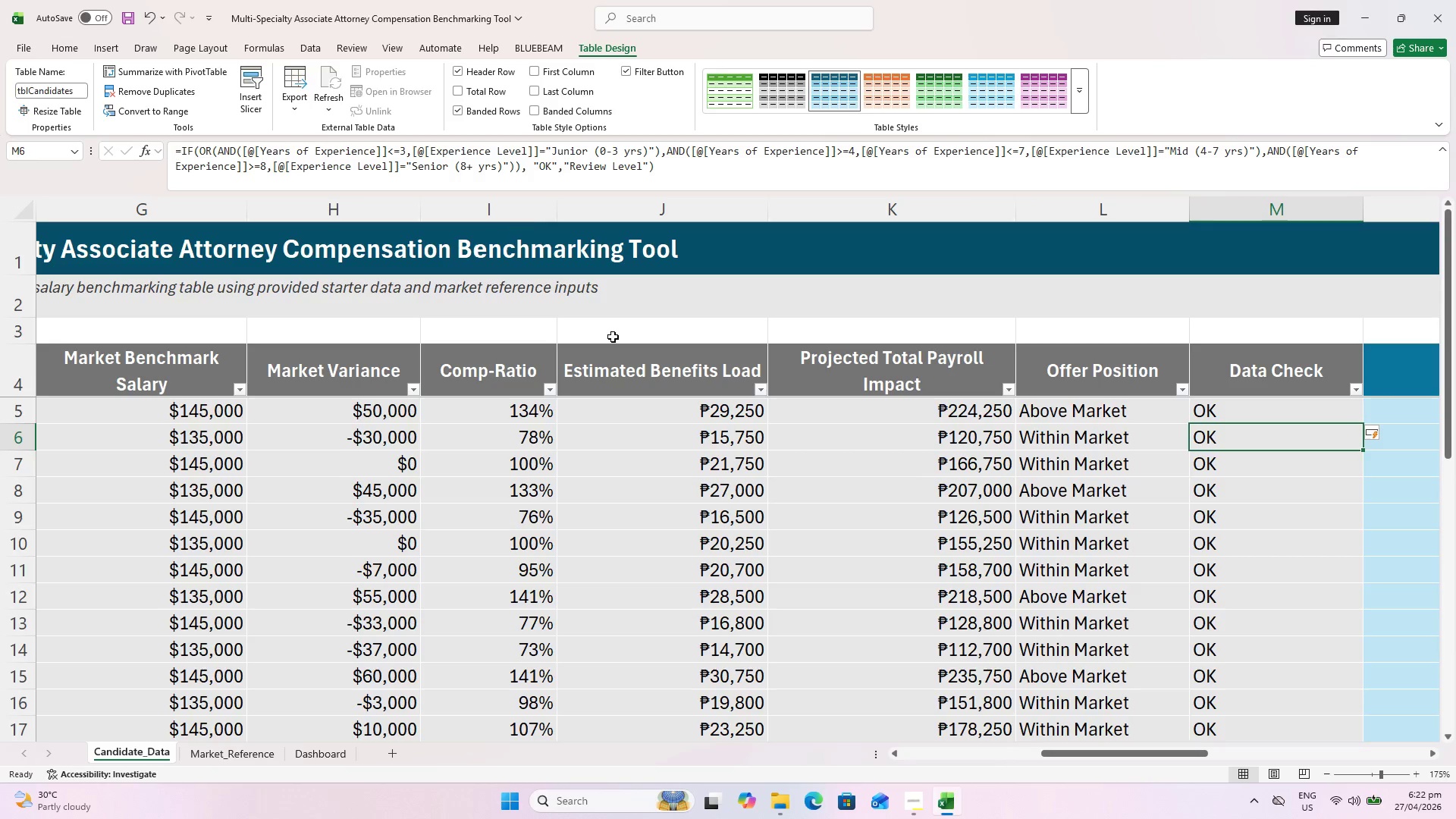 
scroll: coordinate [1042, 479], scroll_direction: down, amount: 6.0
 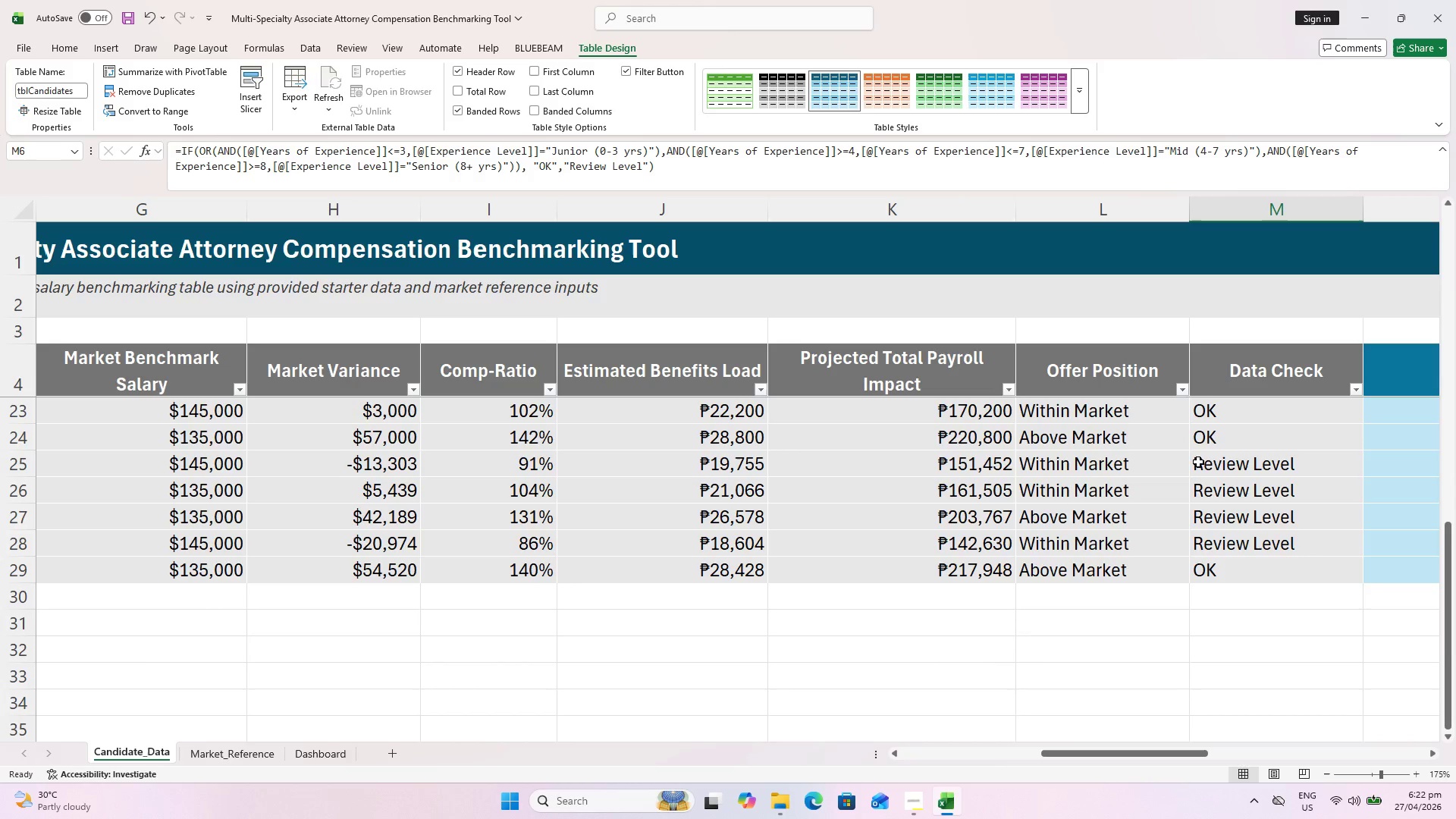 
left_click([1251, 464])
 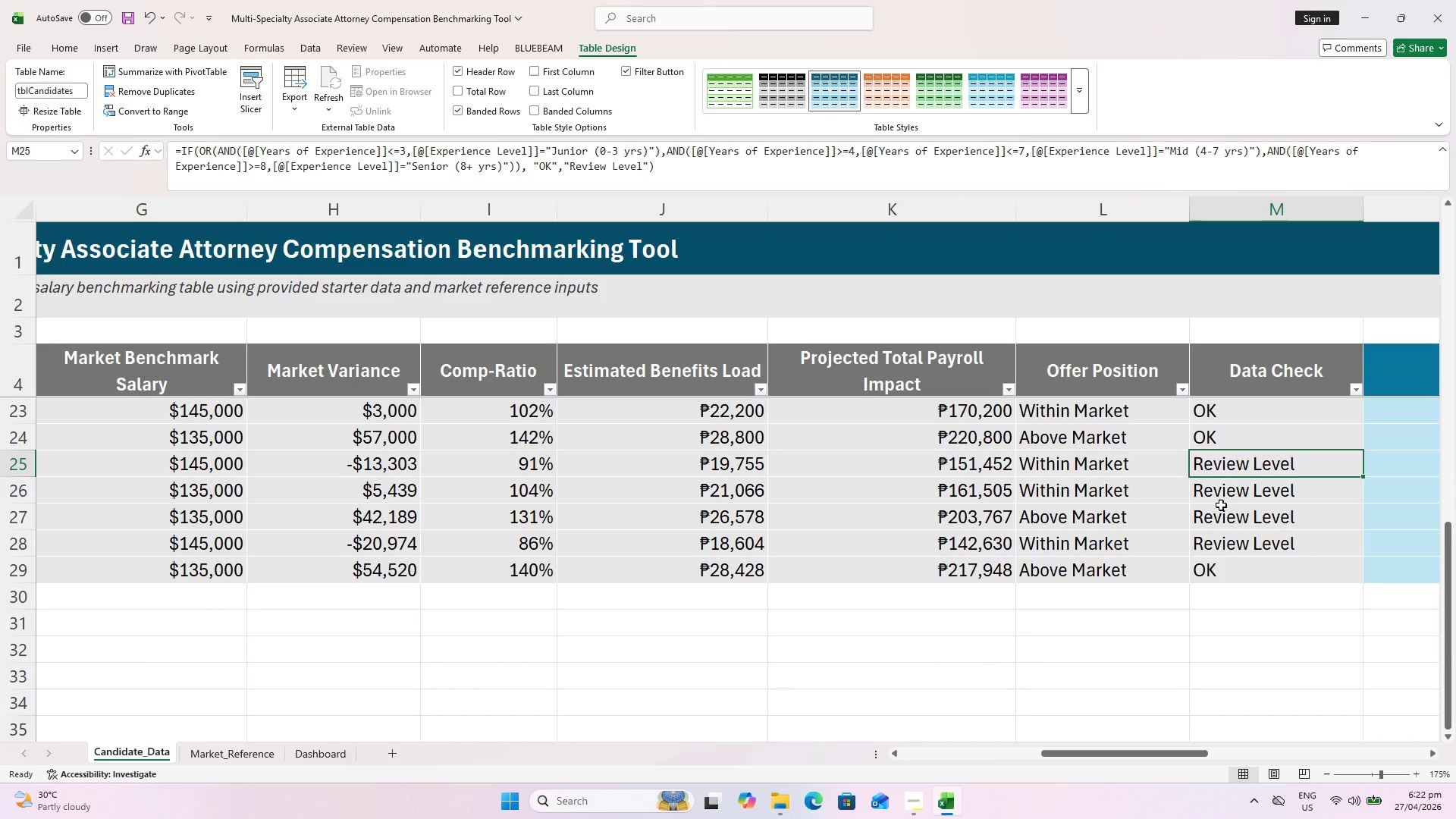 
left_click([1235, 468])
 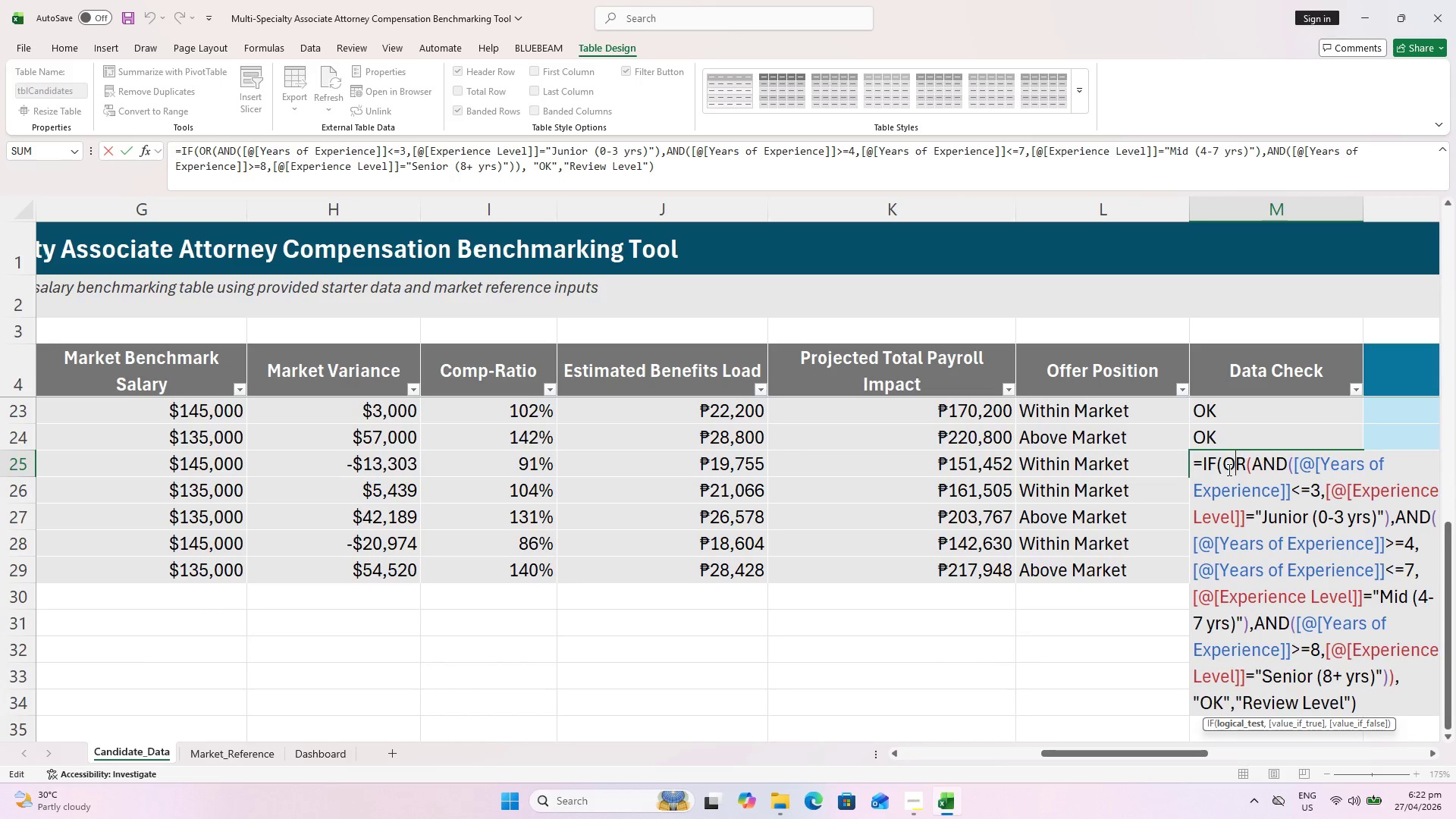 
key(Escape)
 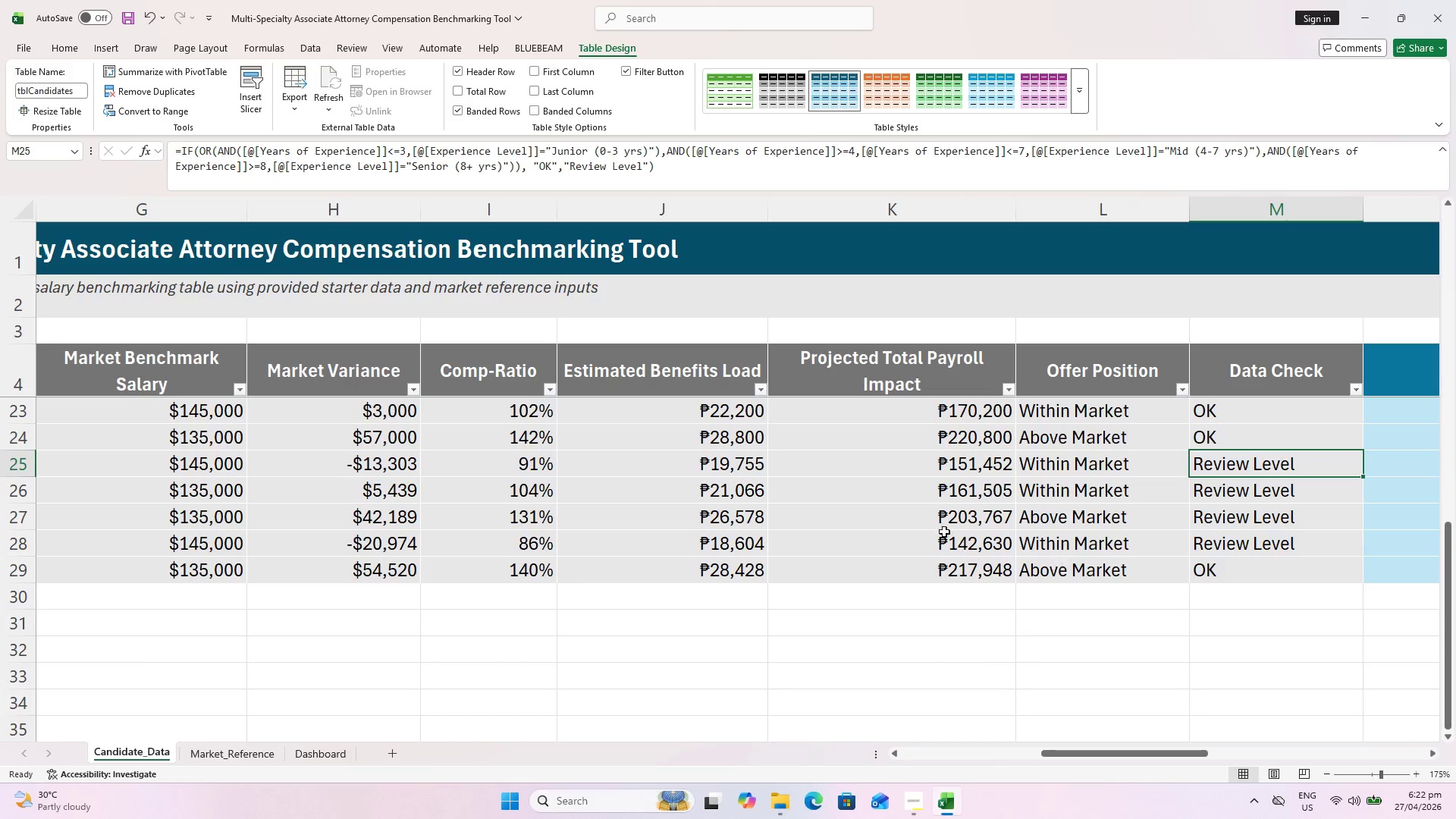 
key(Control+ControlLeft)
 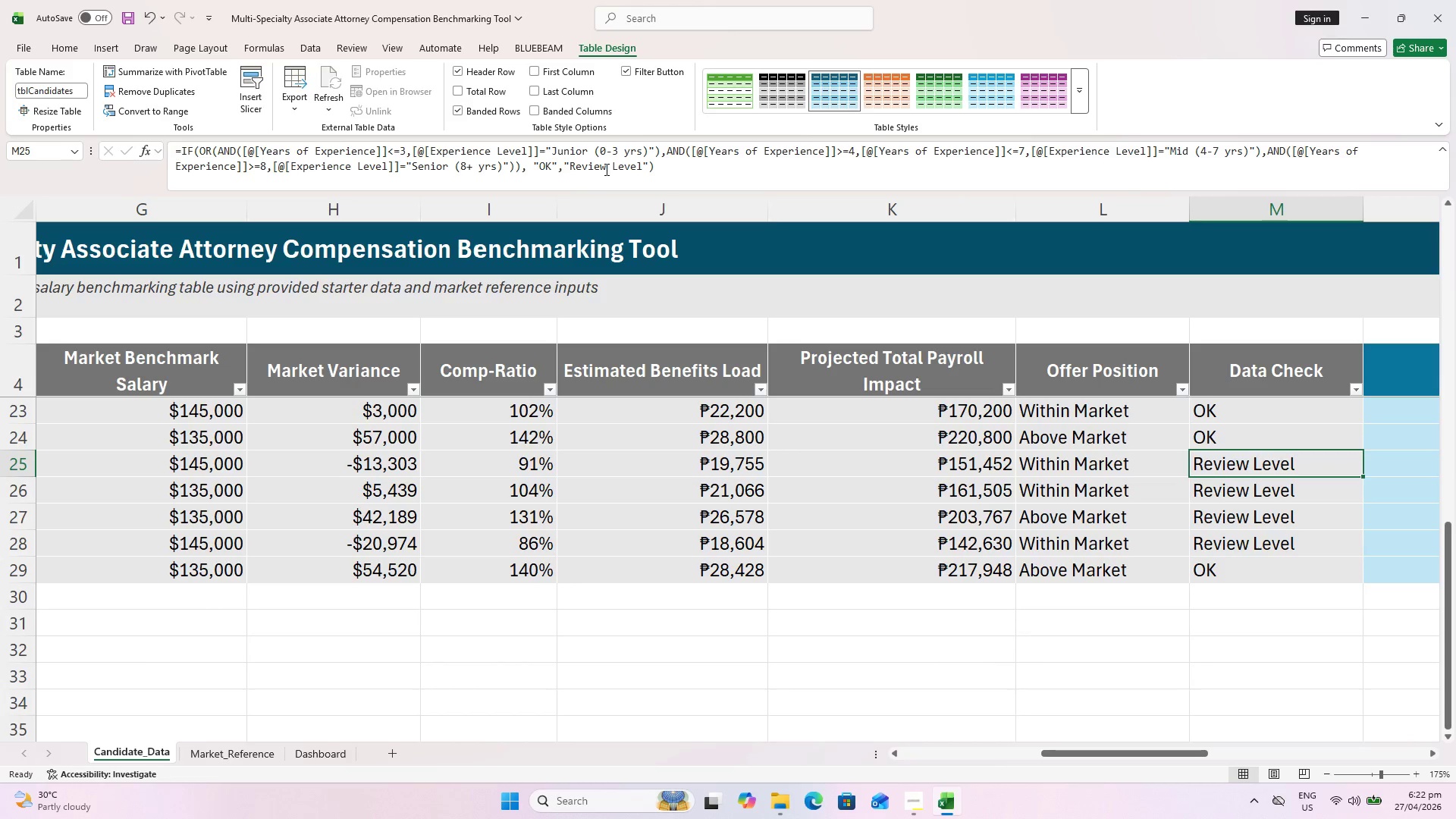 
scroll: coordinate [1213, 485], scroll_direction: up, amount: 4.0
 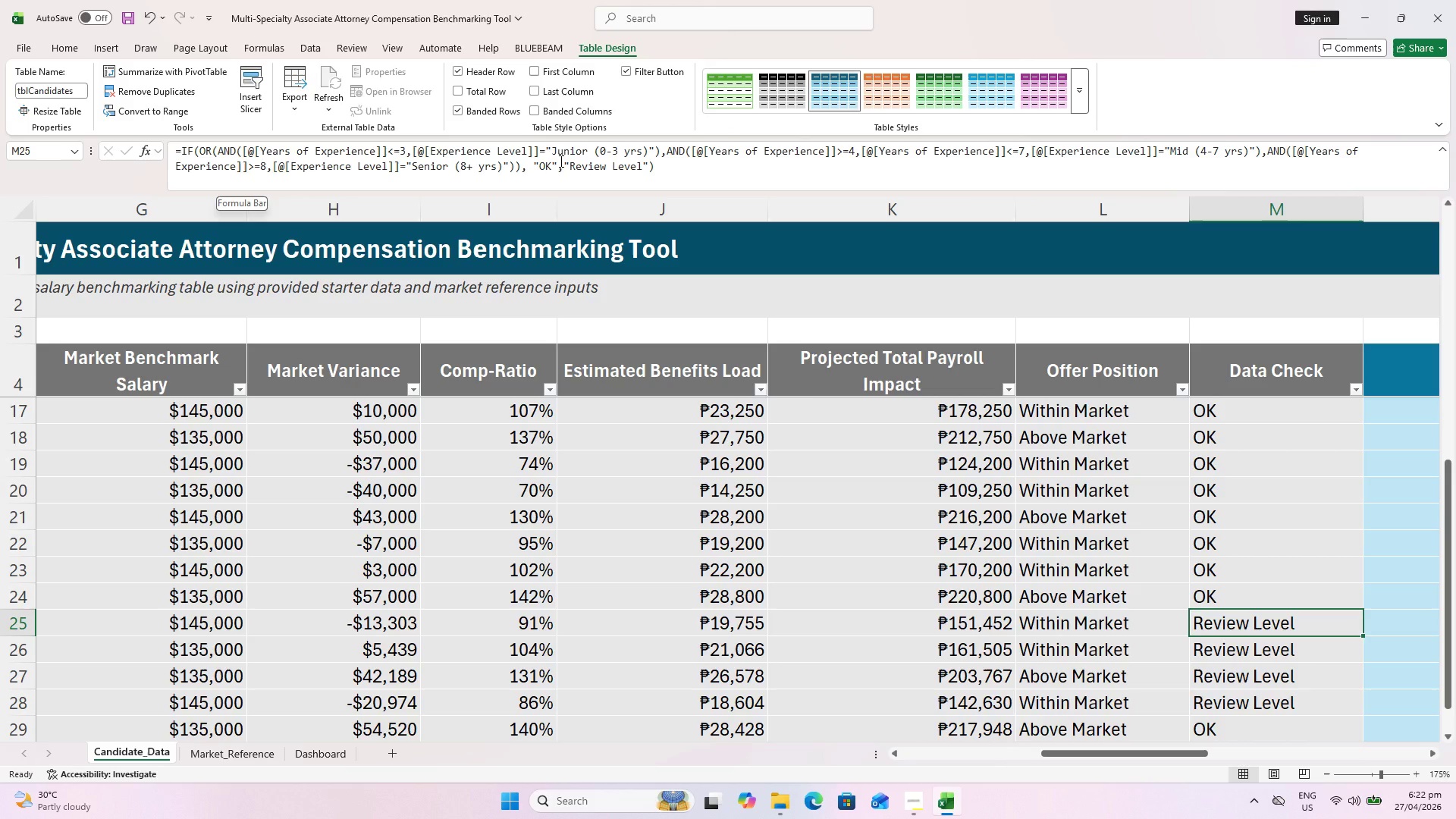 
wait(20.51)
 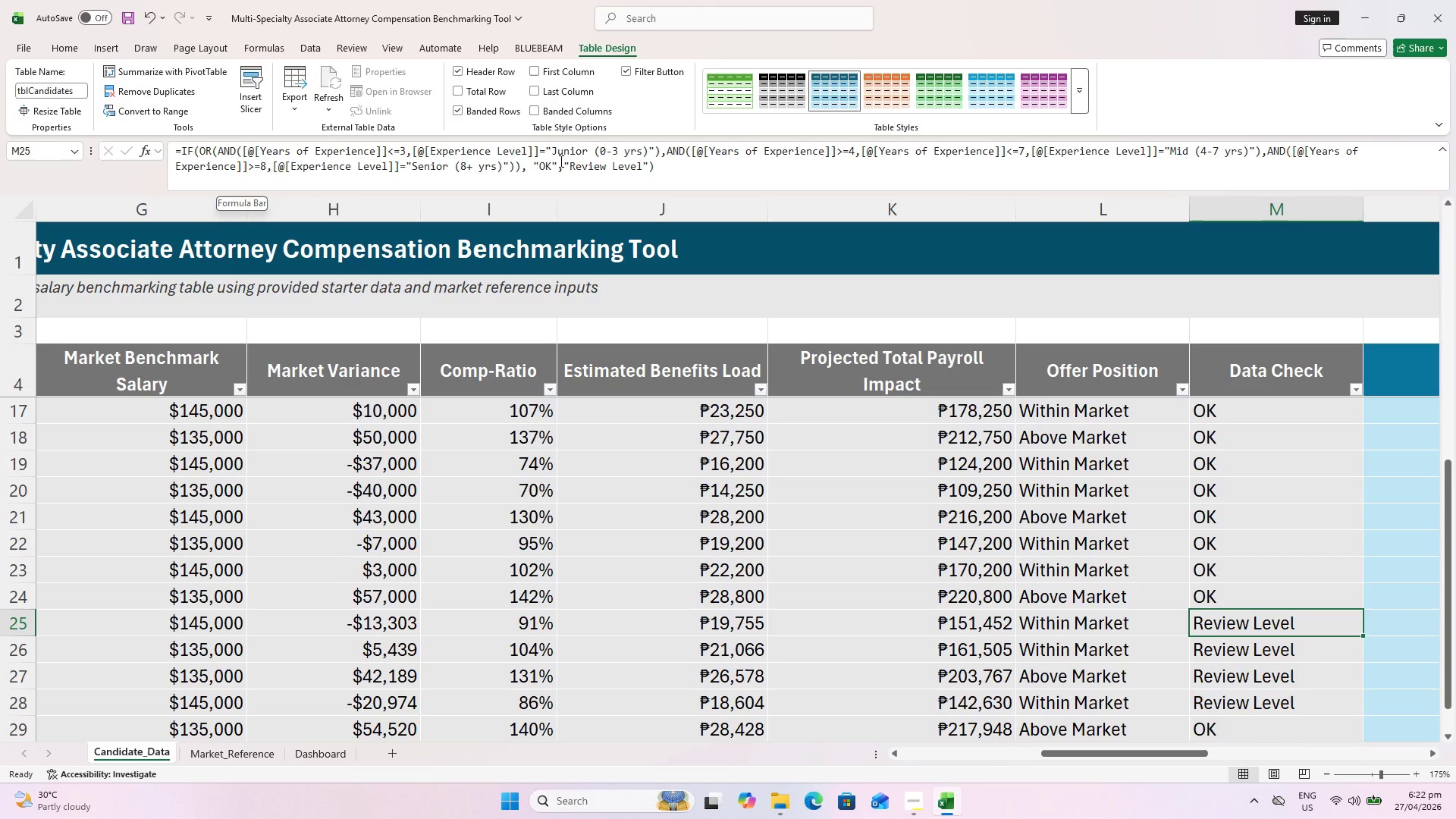 
left_click([720, 170])
 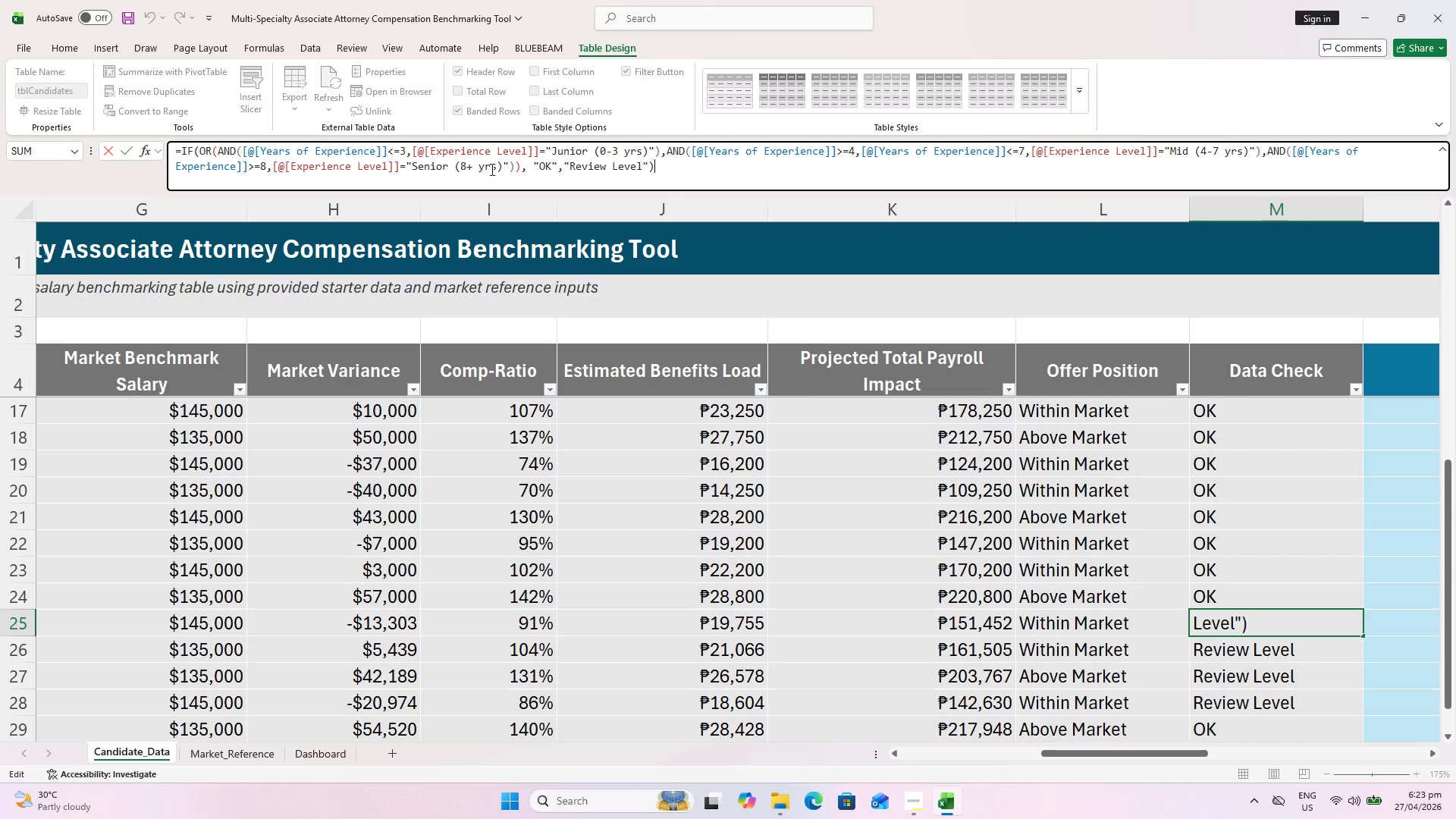 
wait(29.97)
 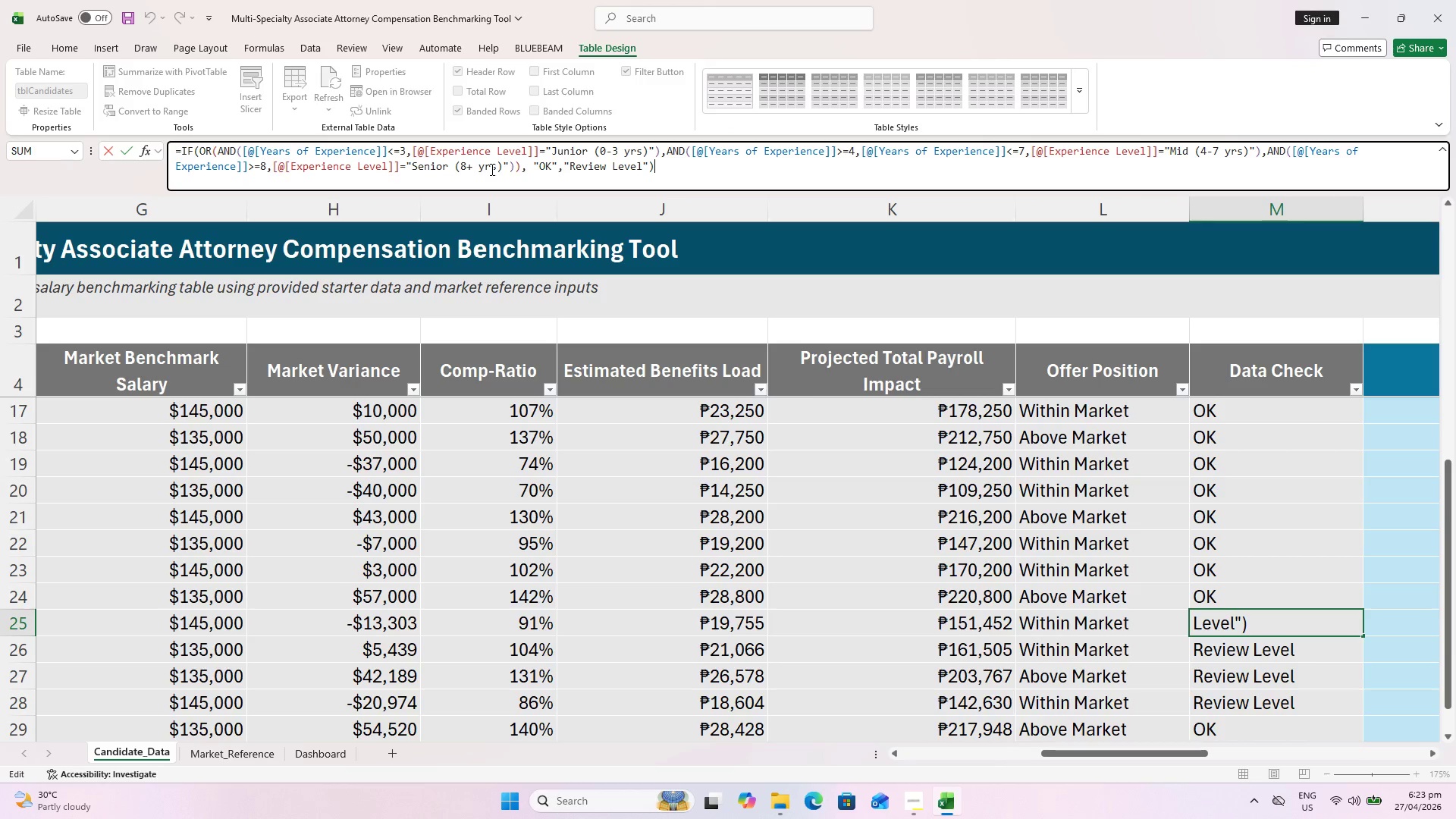 
key(Enter)
 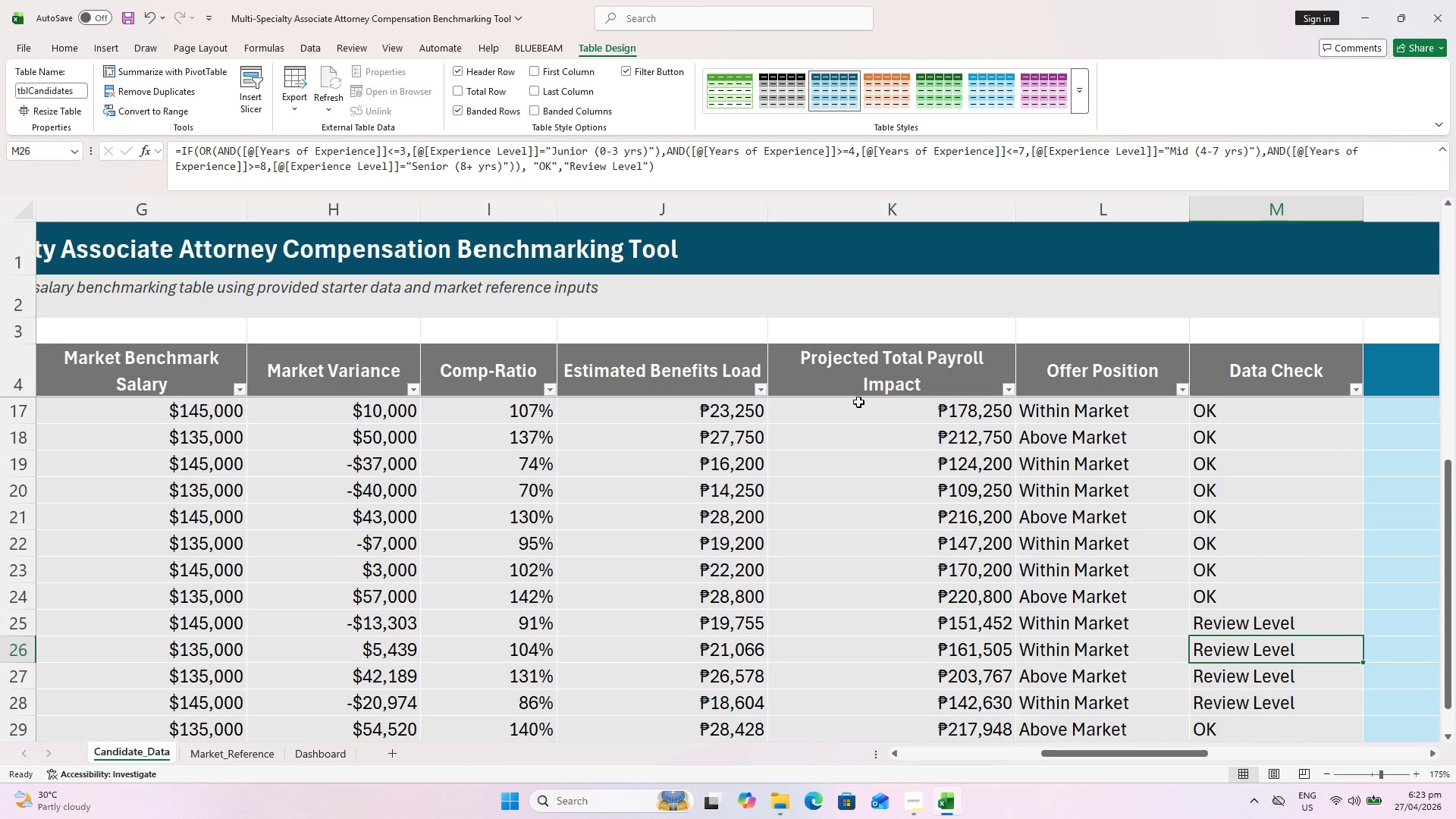 
key(Control+S)
 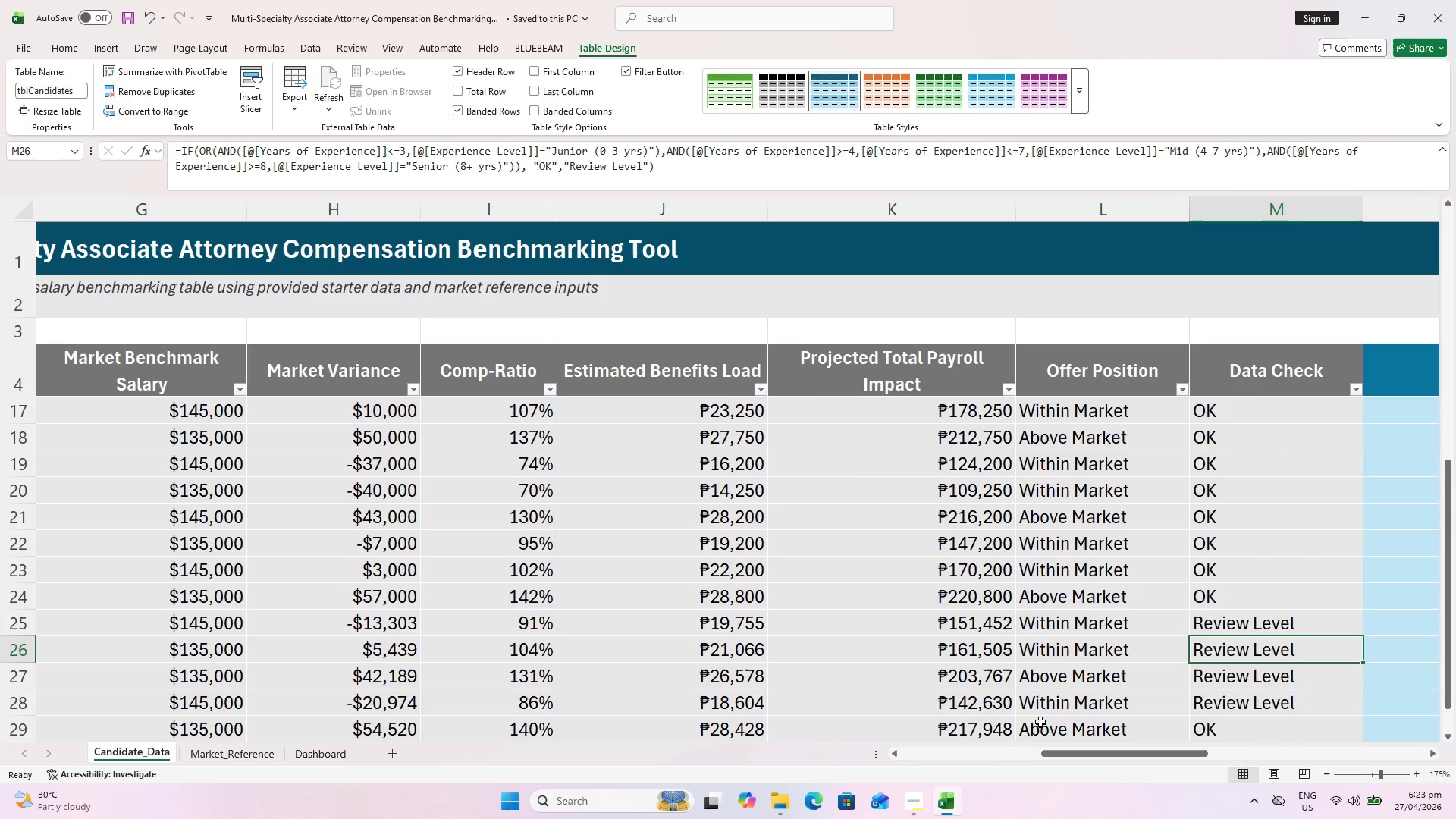 
left_click_drag(start_coordinate=[1078, 753], to_coordinate=[1126, 752])
 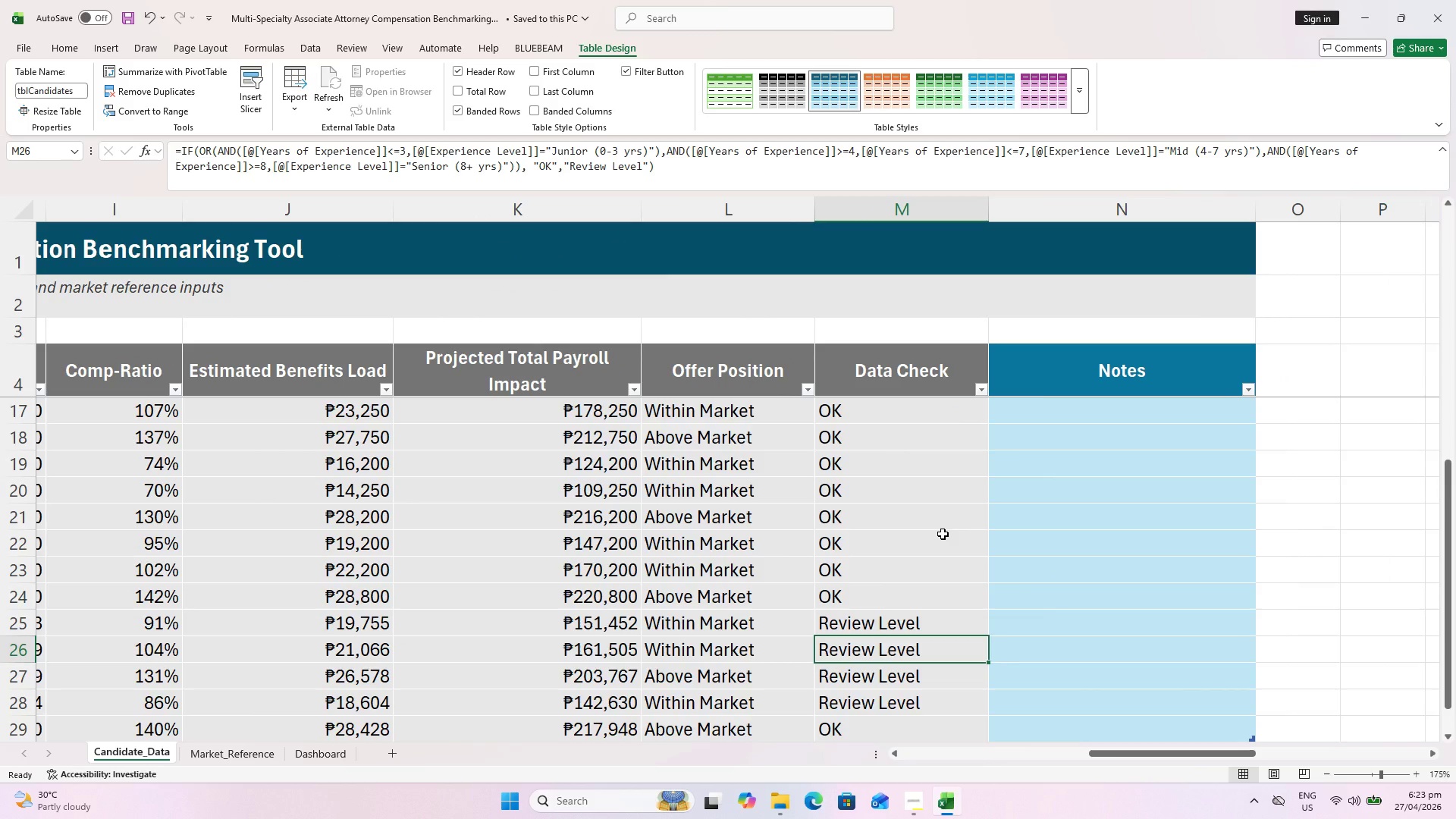 
key(Control+S)
 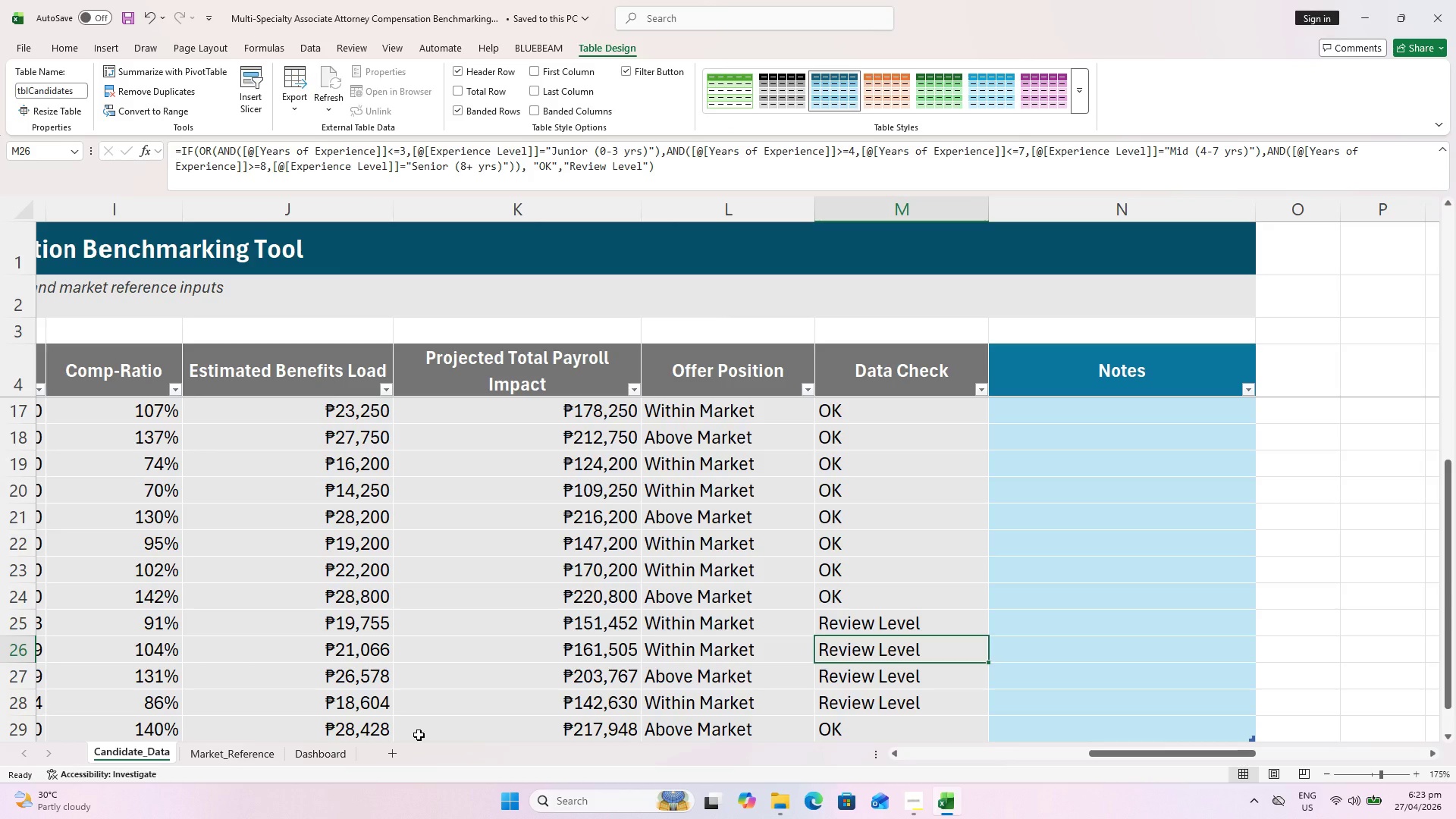 
wait(22.52)
 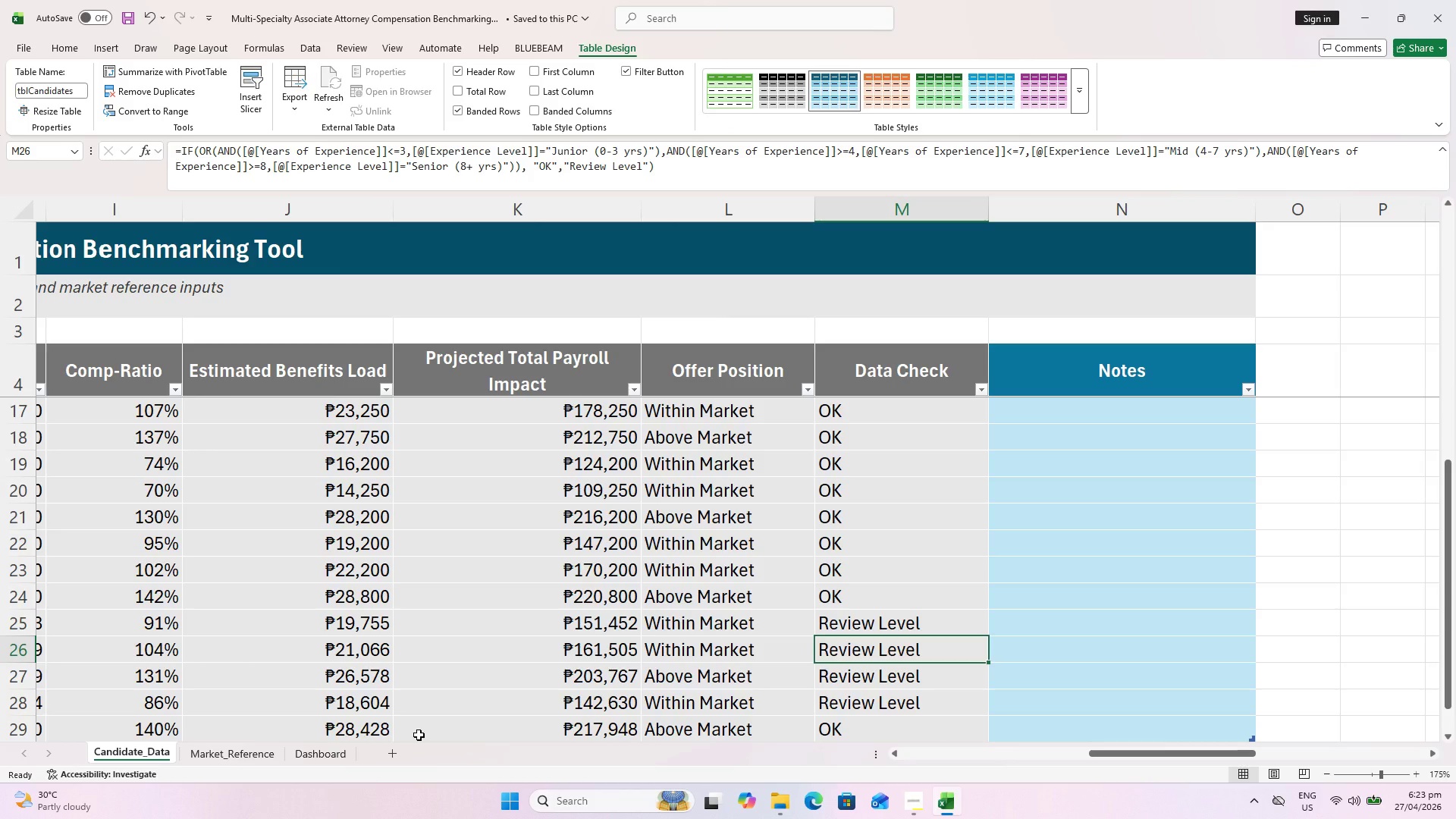 
left_click_drag(start_coordinate=[1163, 755], to_coordinate=[1094, 770])
 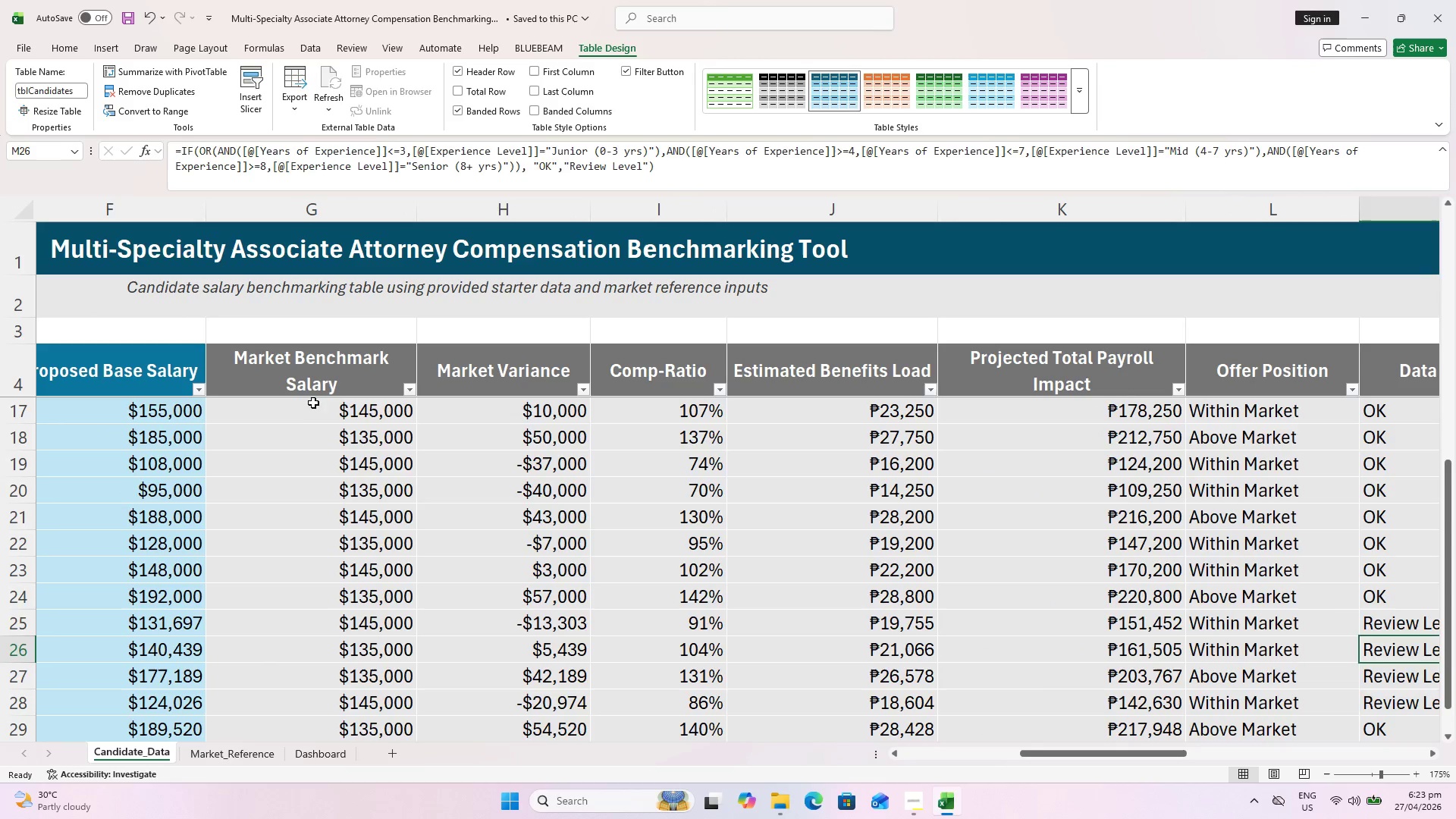 
left_click([312, 401])
 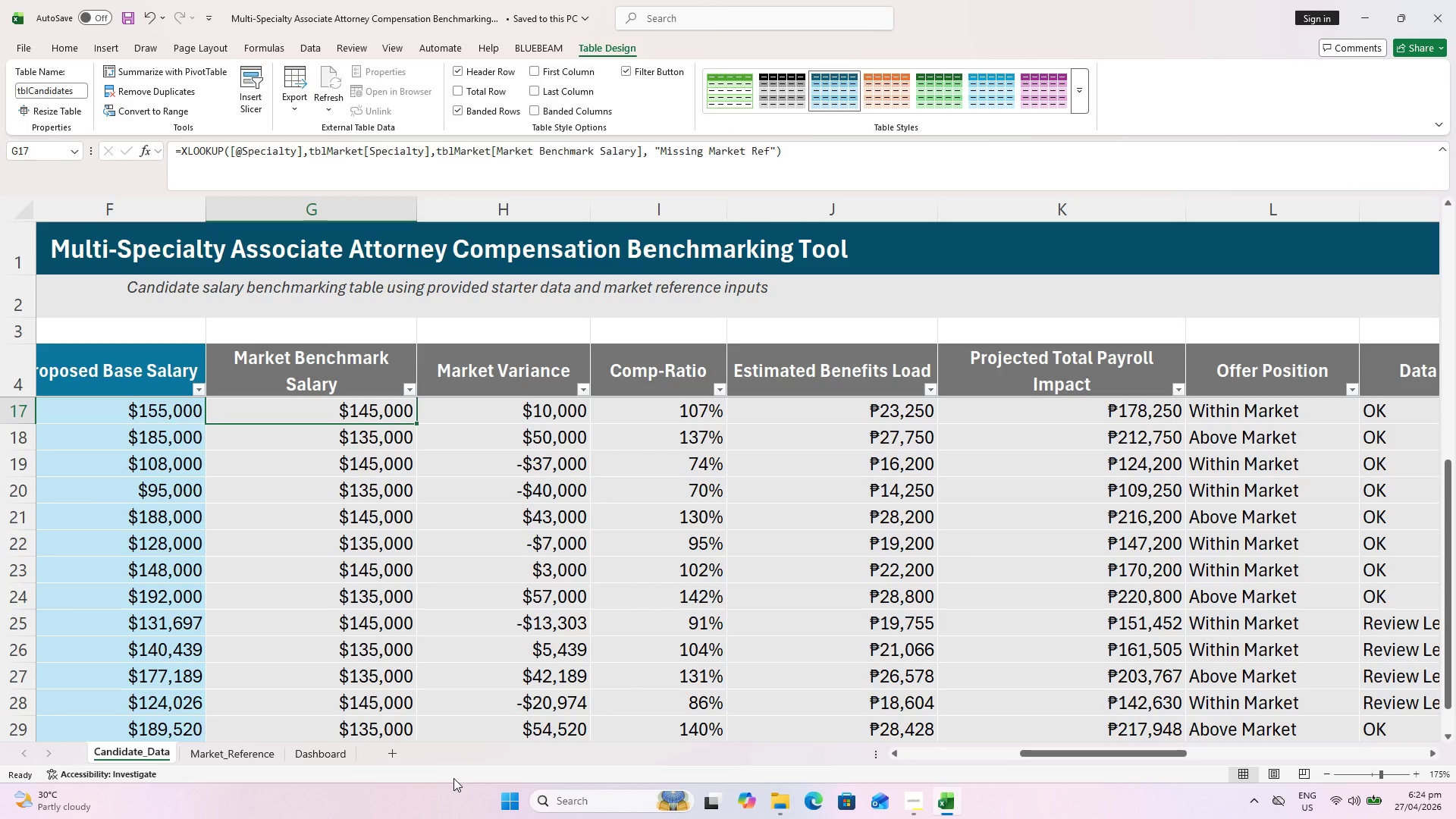 
wait(16.53)
 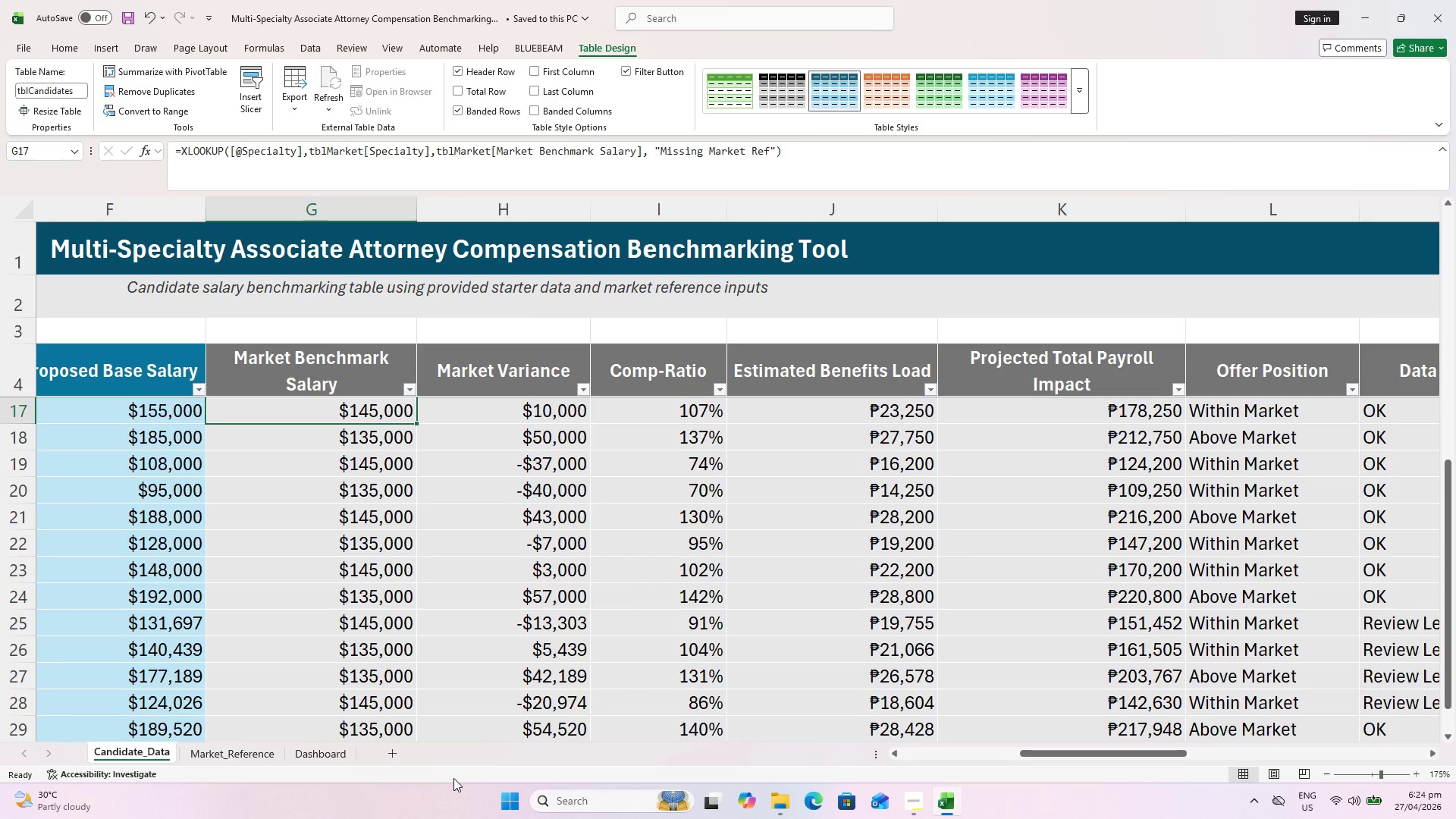 
left_click_drag(start_coordinate=[1045, 755], to_coordinate=[1141, 754])
 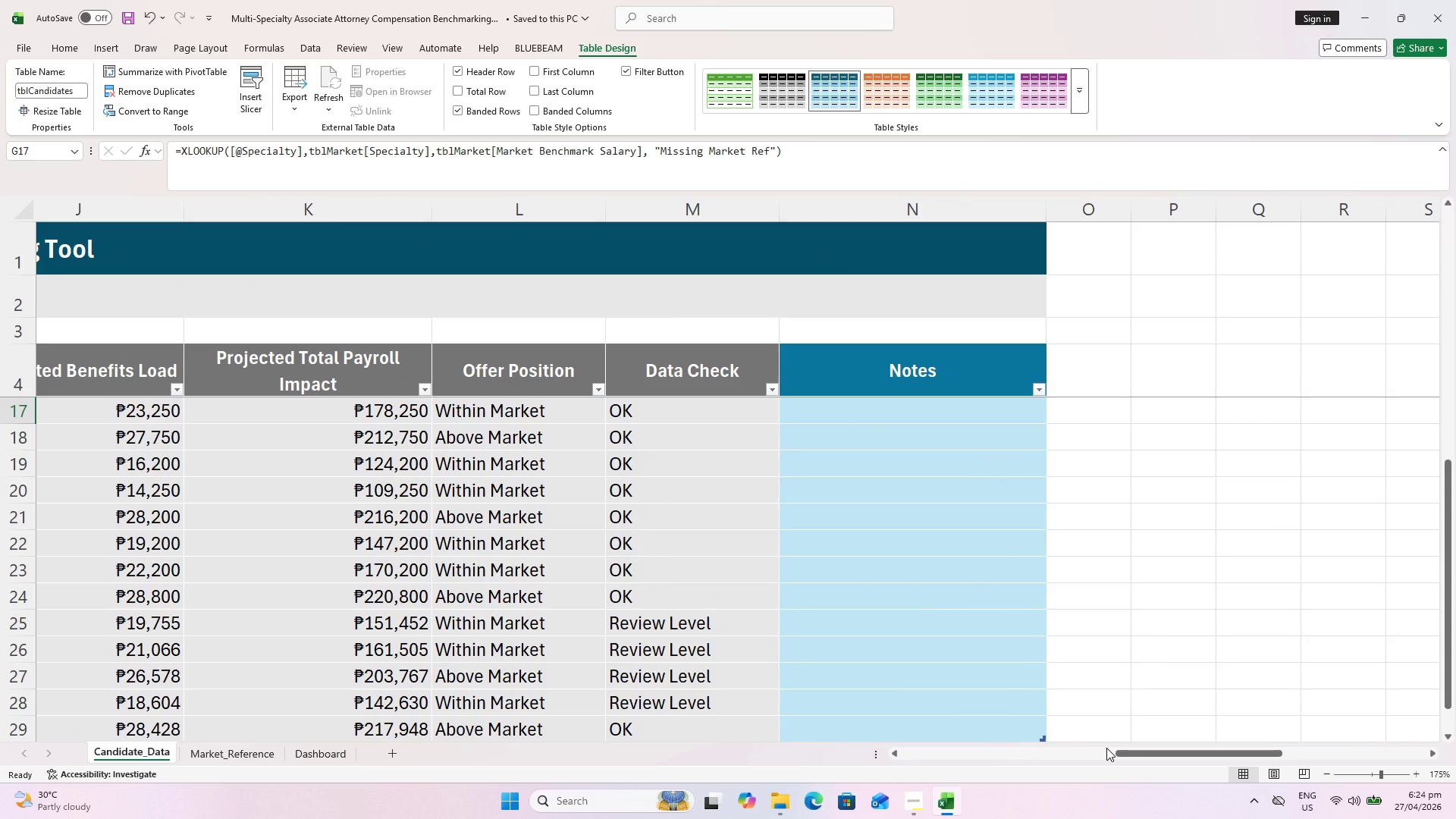 
wait(8.53)
 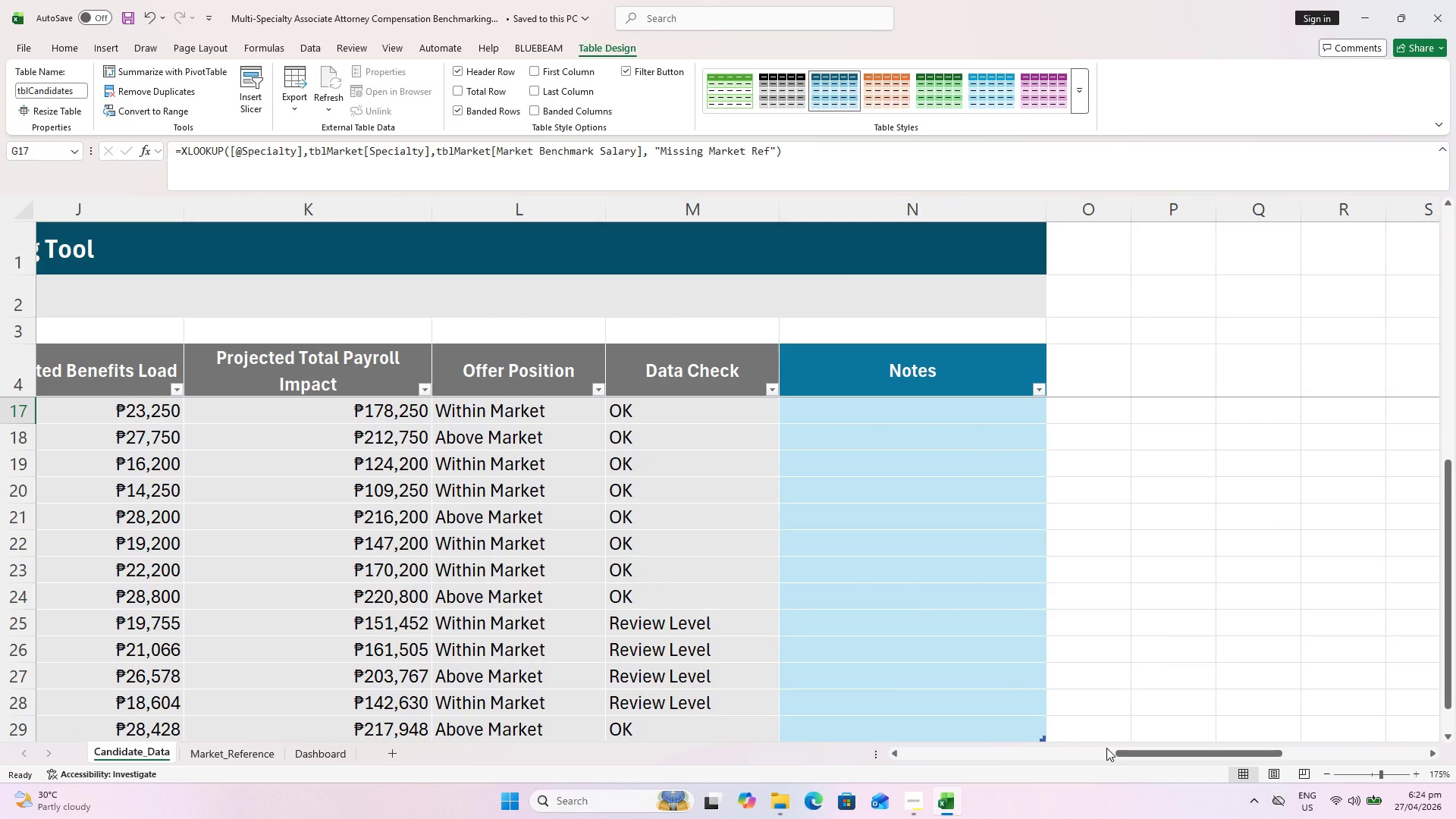 
hold_key(key=ControlLeft, duration=1.03)
scroll: coordinate [861, 500], scroll_direction: down, amount: 1.0
 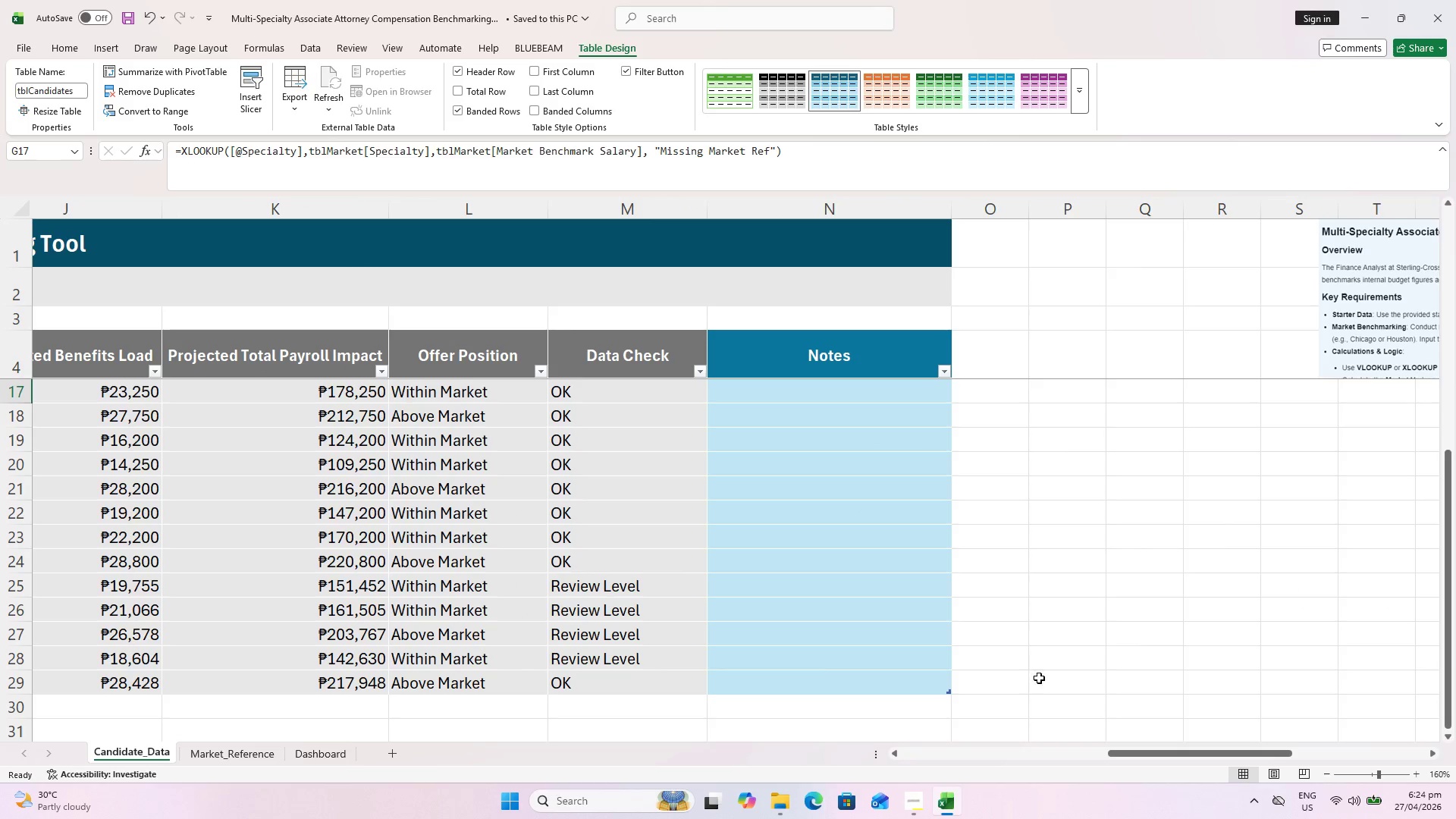 
key(Control+ControlLeft)
 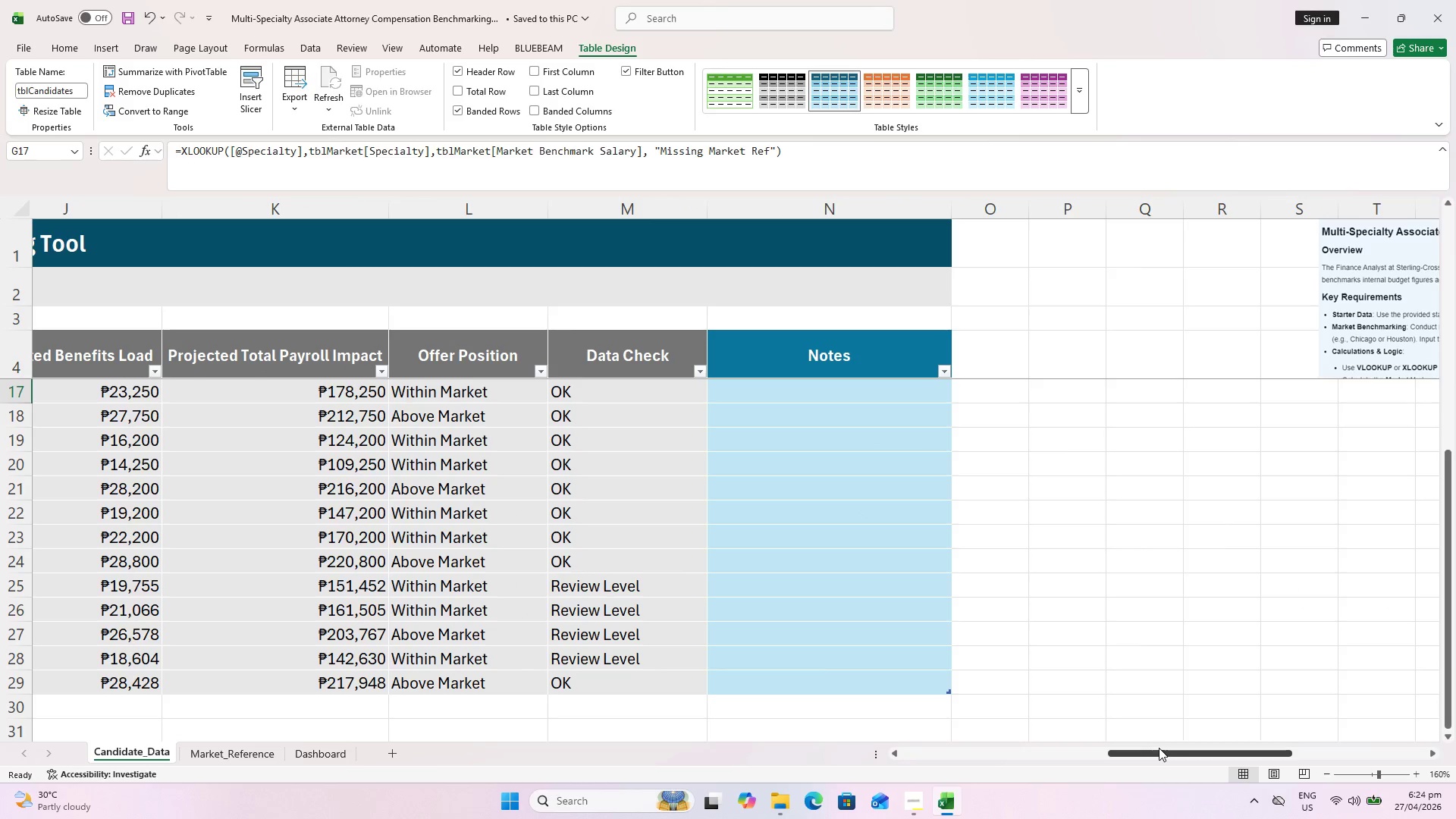 
left_click_drag(start_coordinate=[1161, 750], to_coordinate=[1094, 758])
 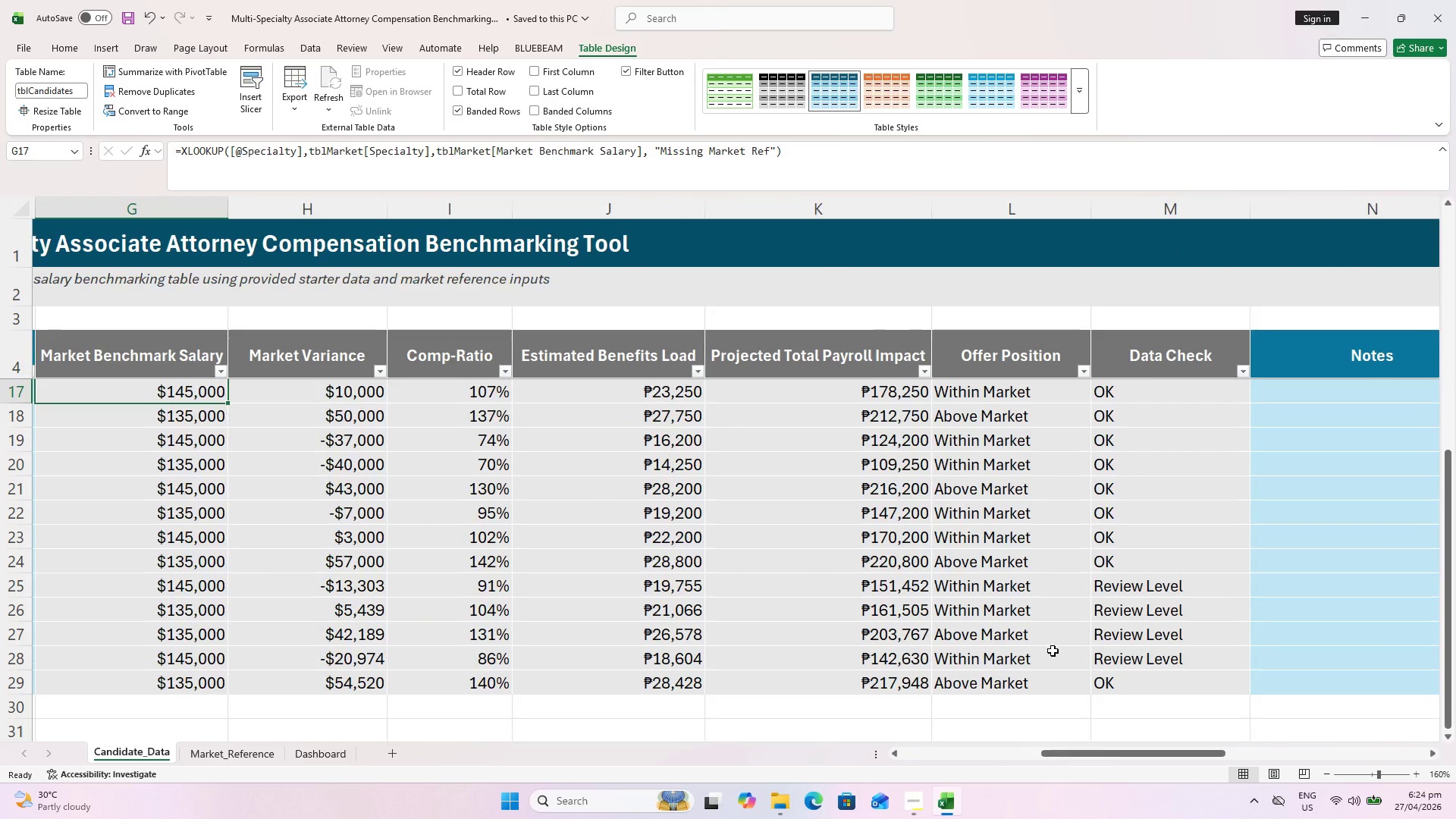 
hold_key(key=ControlLeft, duration=0.39)
scroll: coordinate [1021, 615], scroll_direction: down, amount: 1.0
 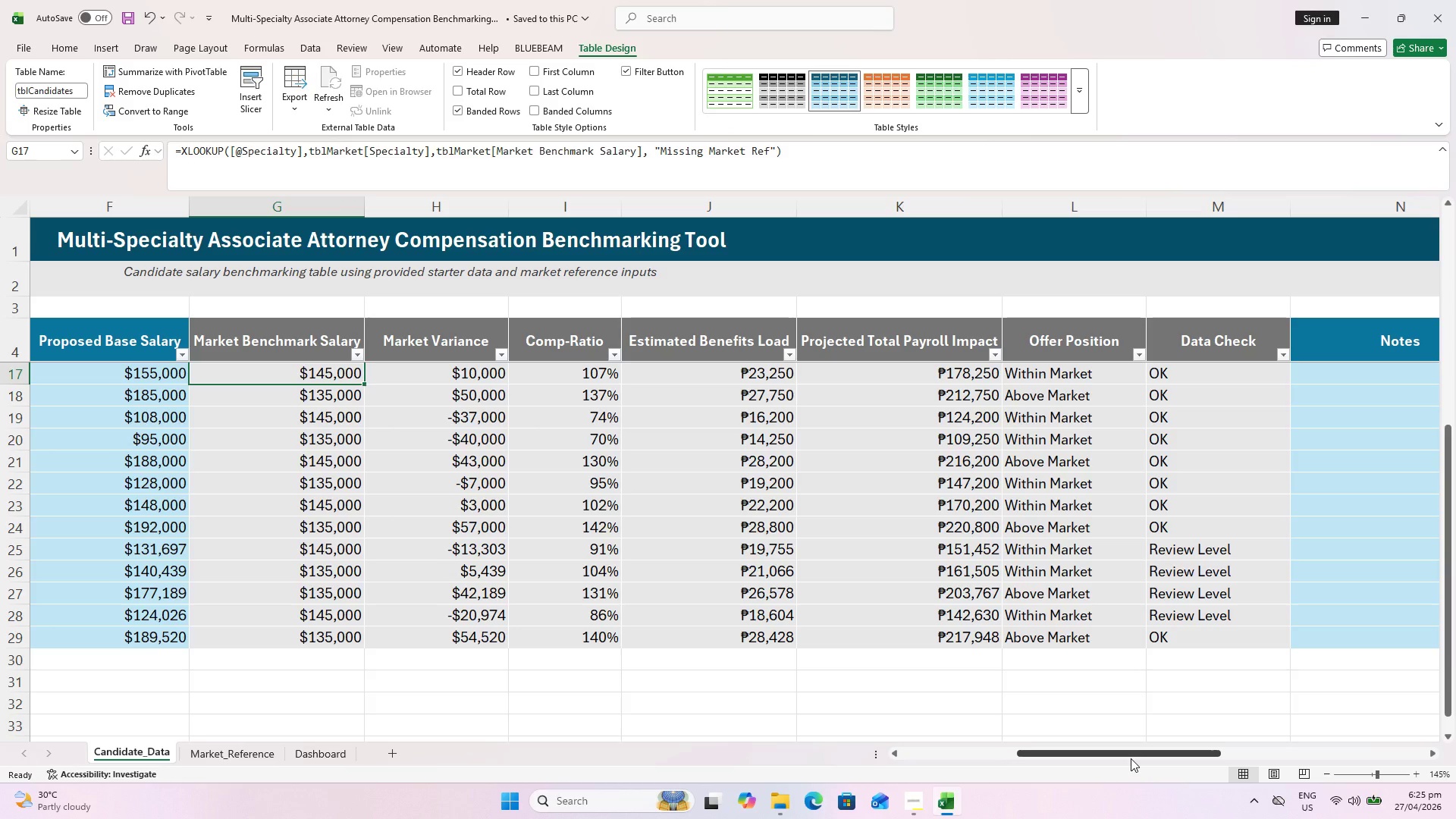 
wait(61.14)
 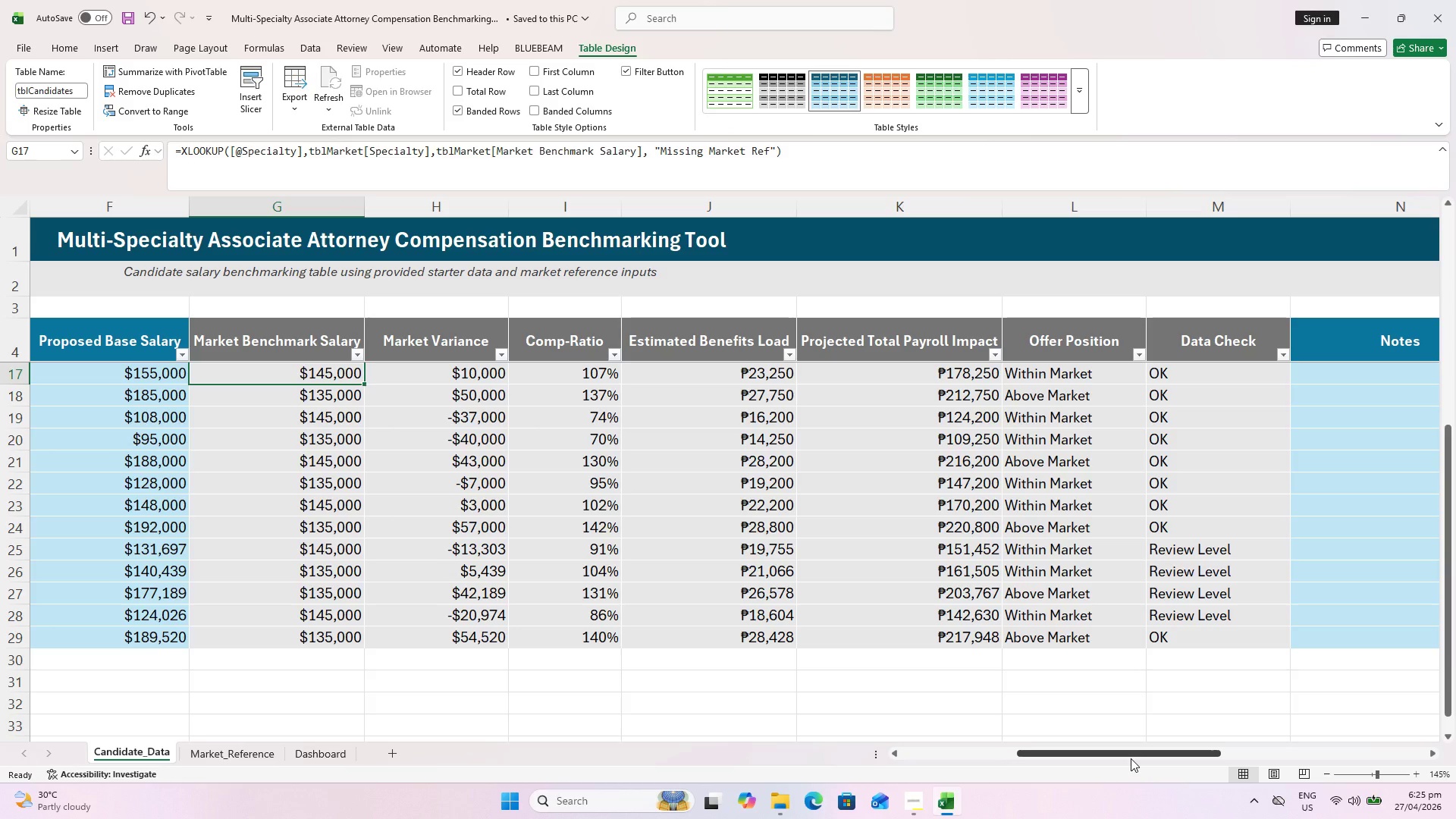 
key(Control+ControlLeft)
 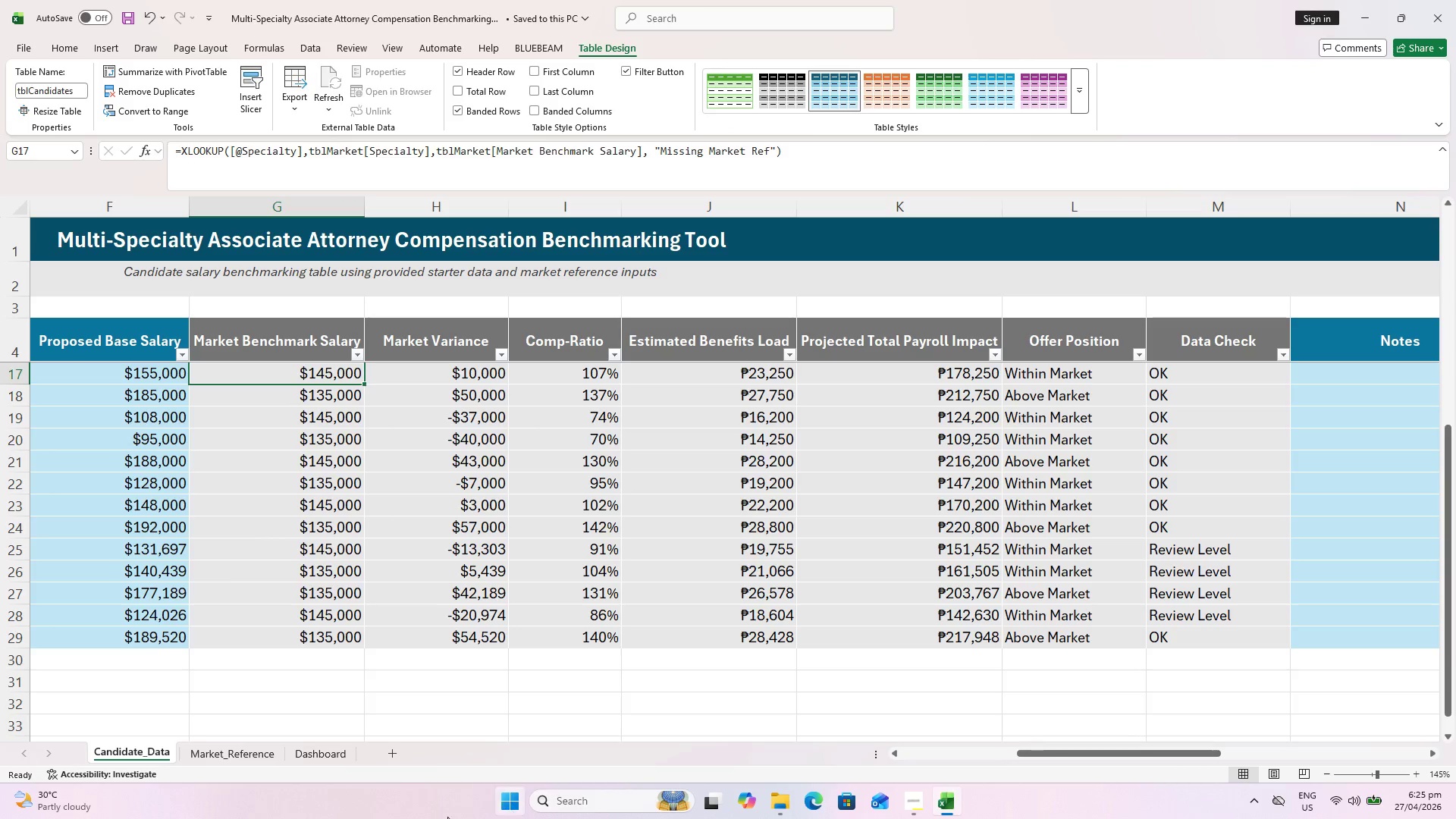 
key(Control+S)
 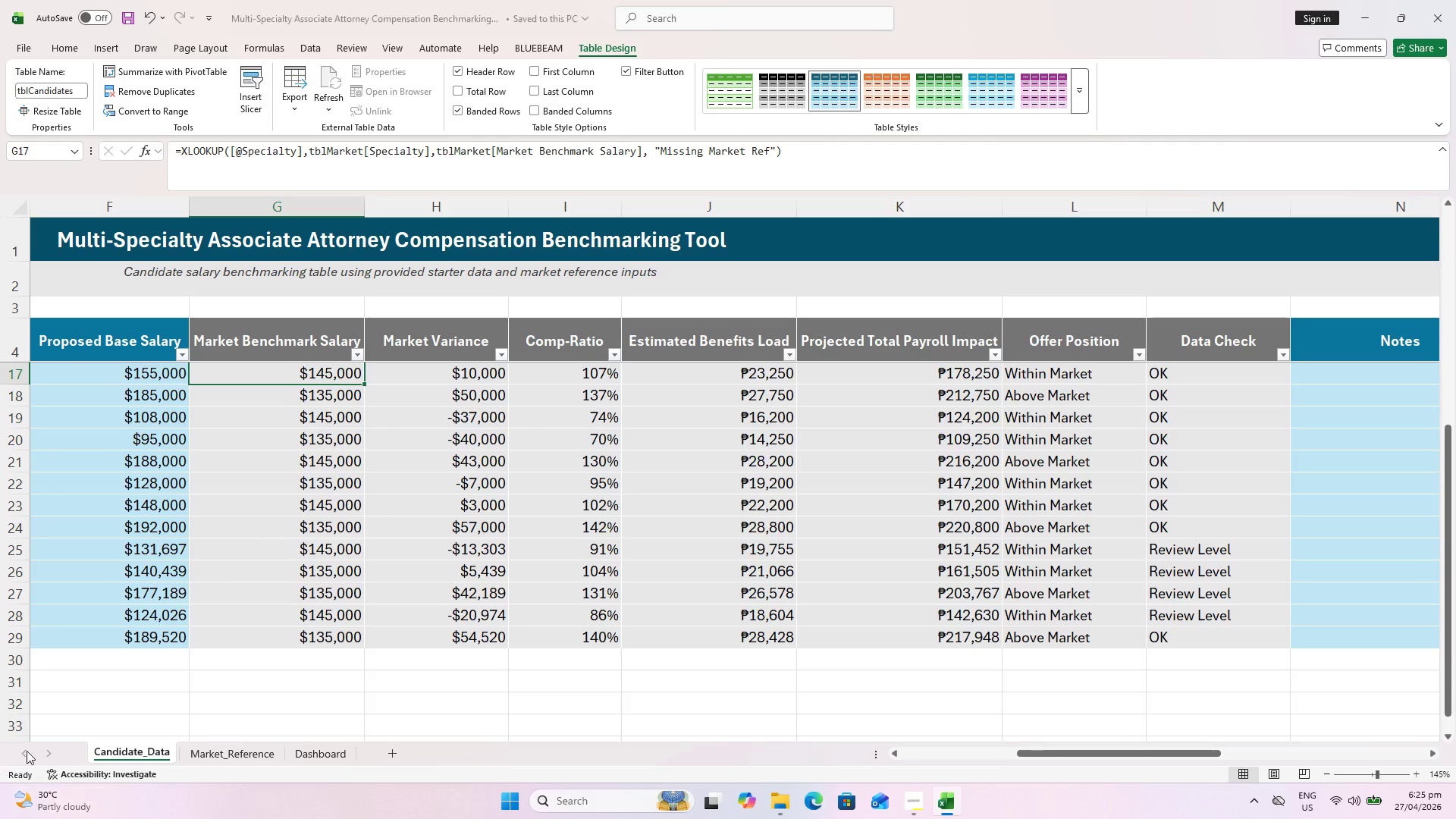 
key(Control+S)
 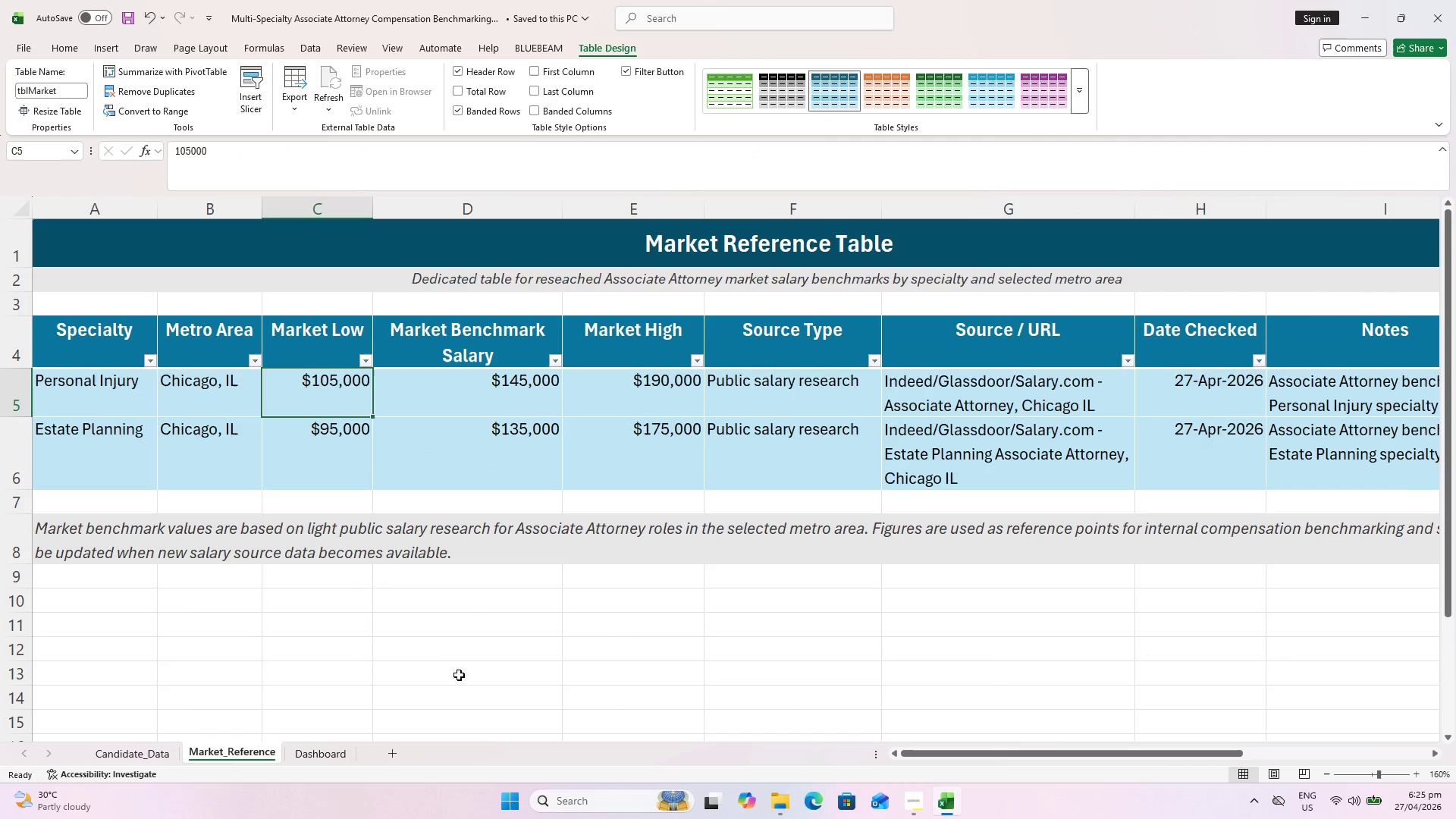 
key(Alt+AltLeft)
 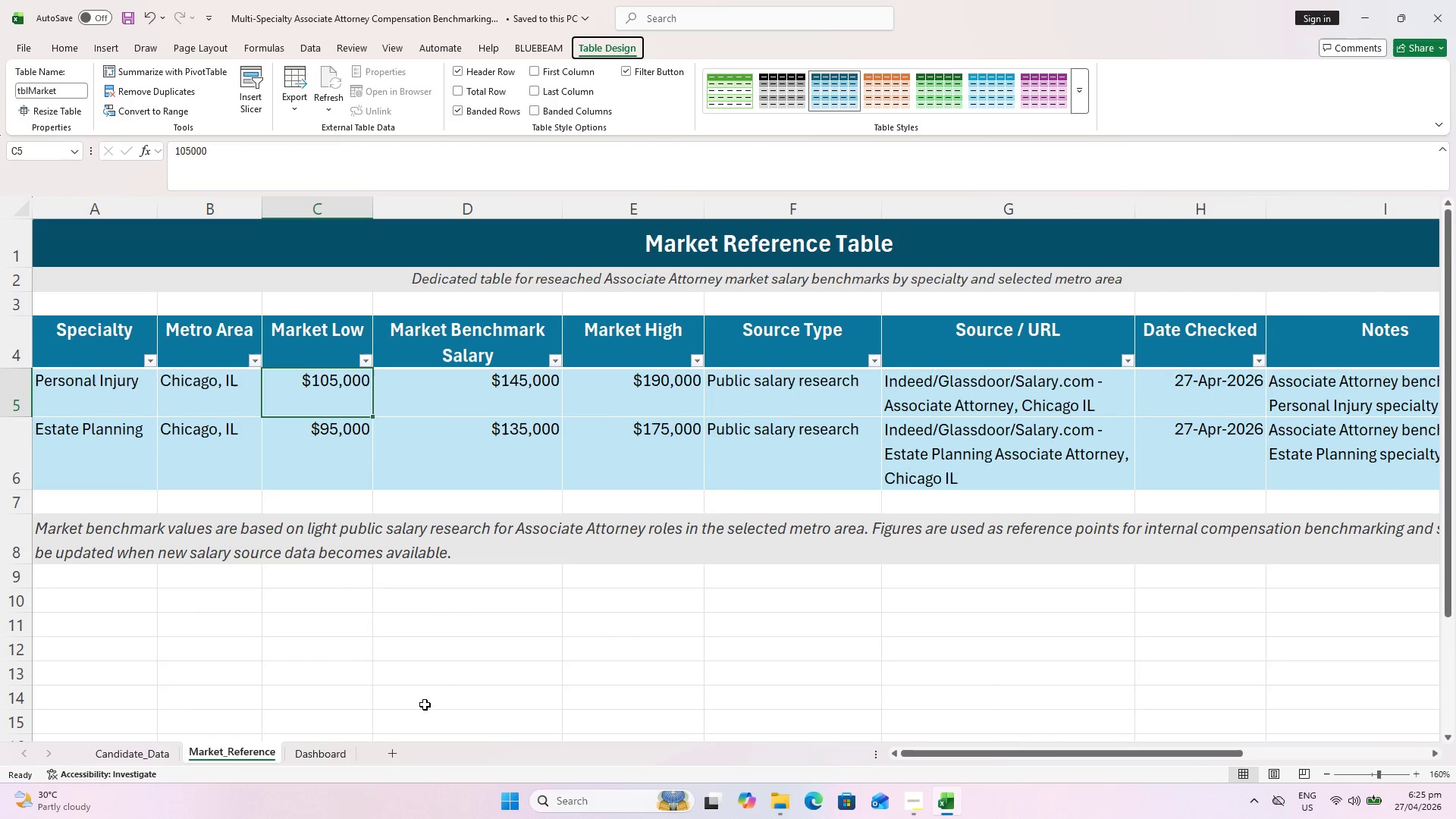 
key(Alt+Z)
 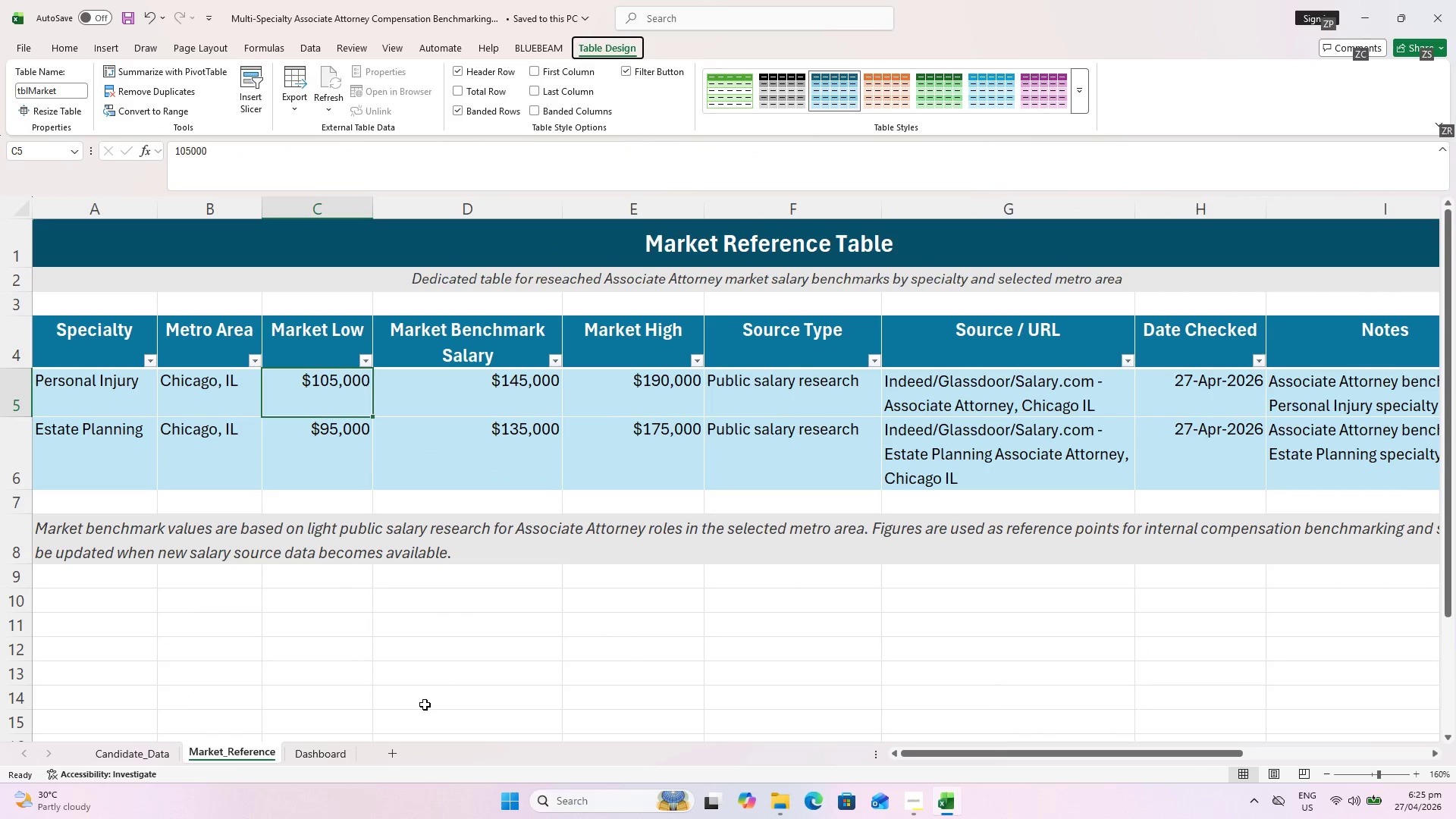 
key(Alt+Tab)